 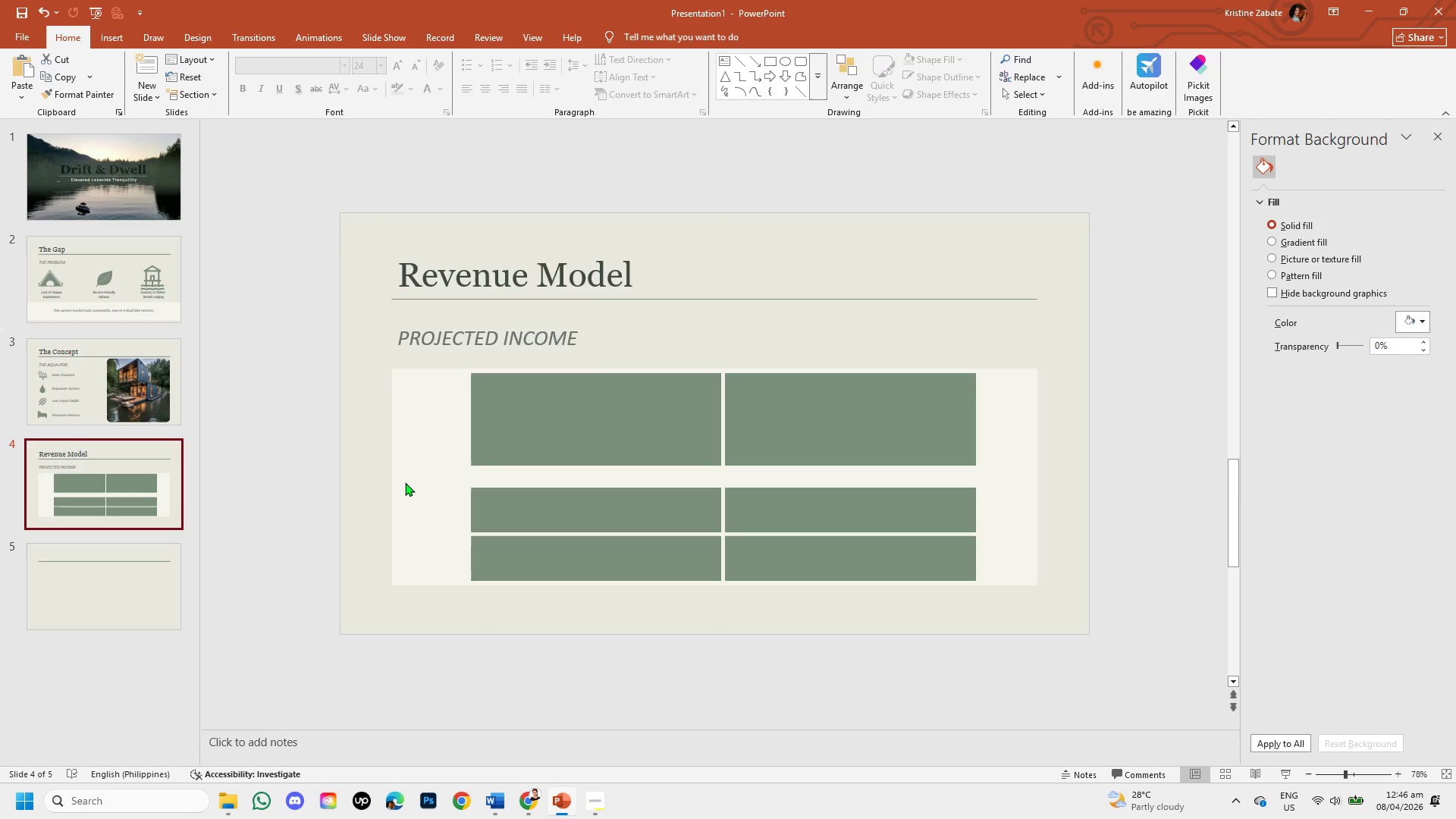 
left_click([556, 406])
 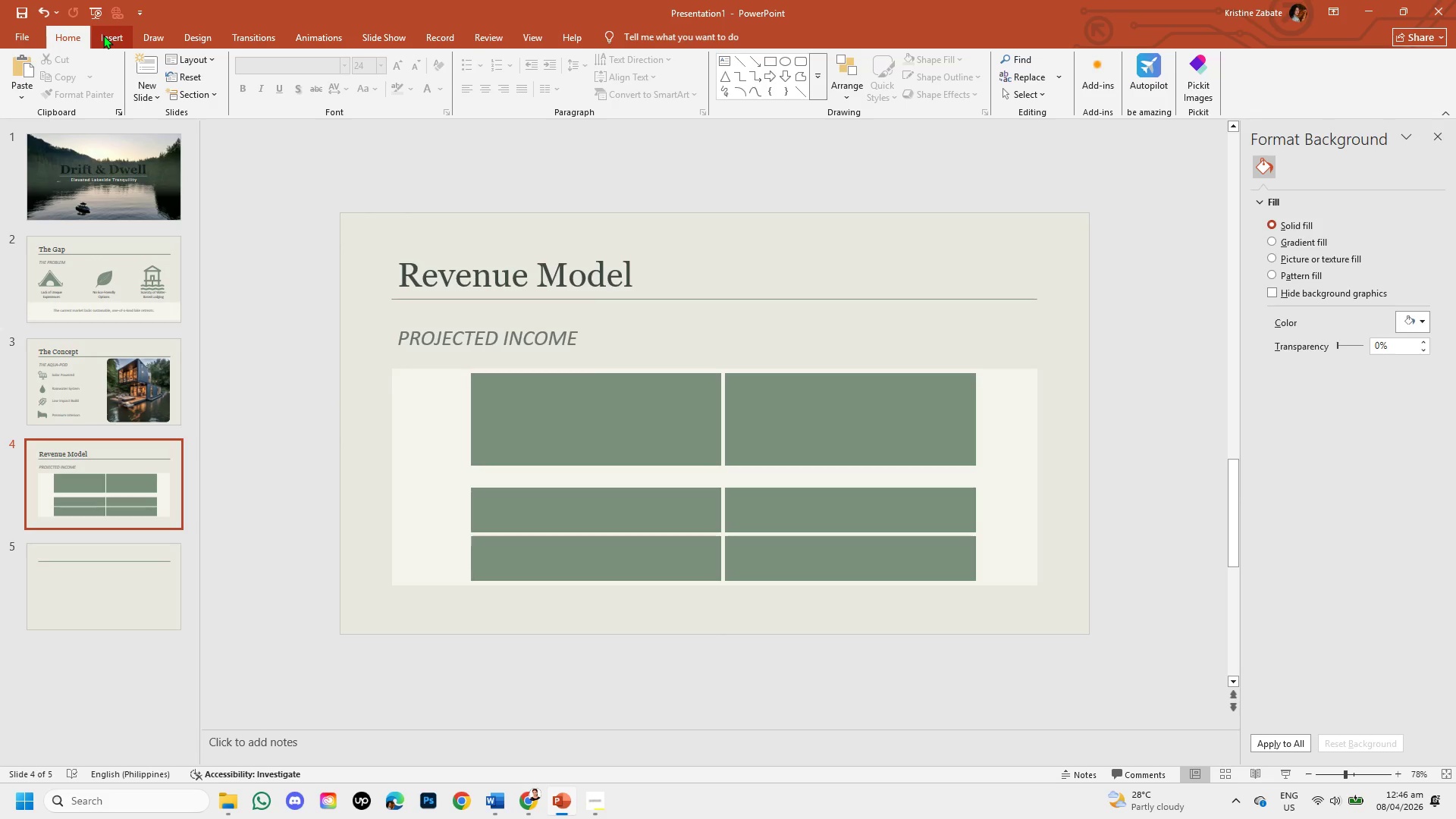 
left_click([102, 35])
 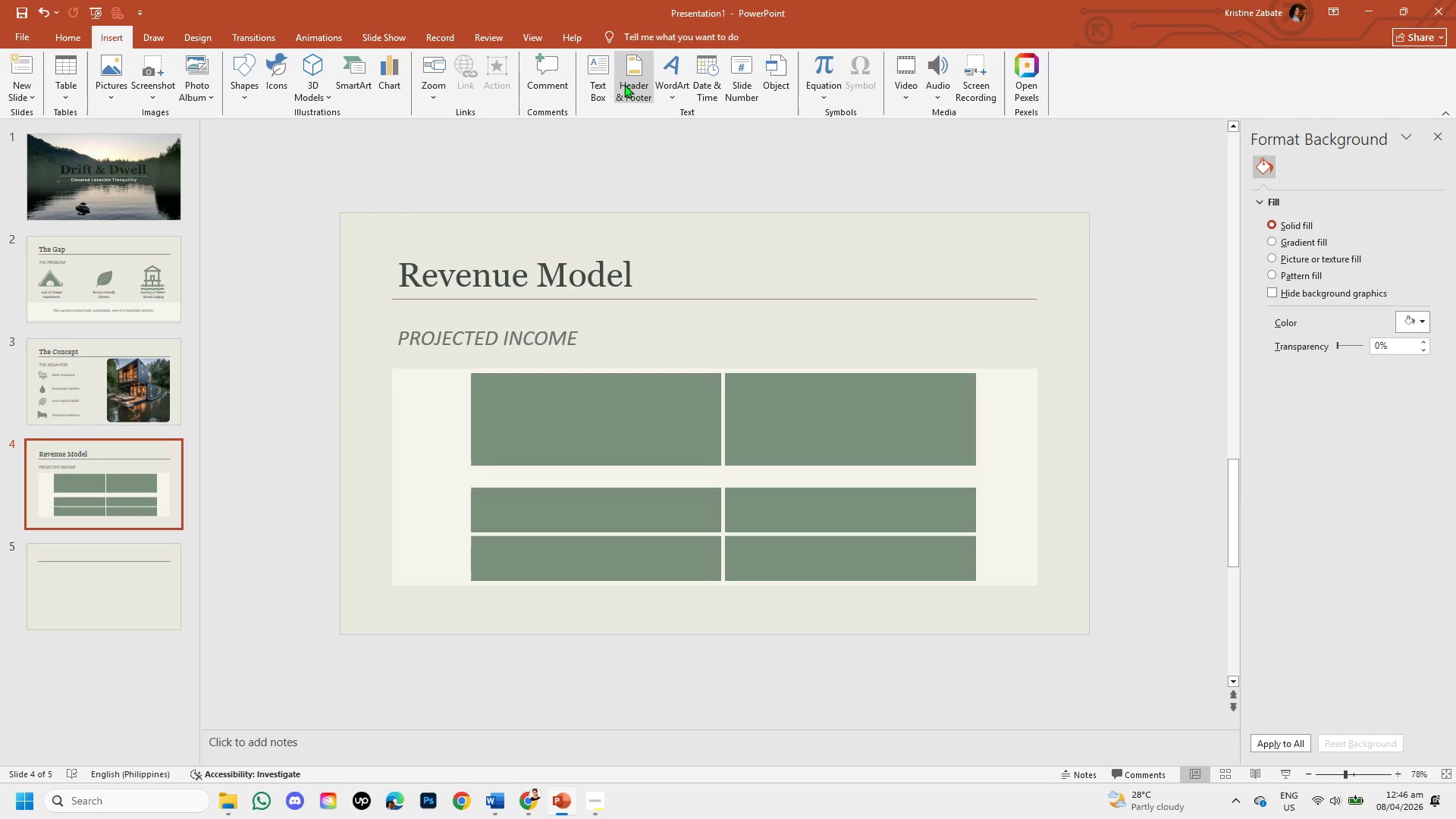 
left_click([597, 72])
 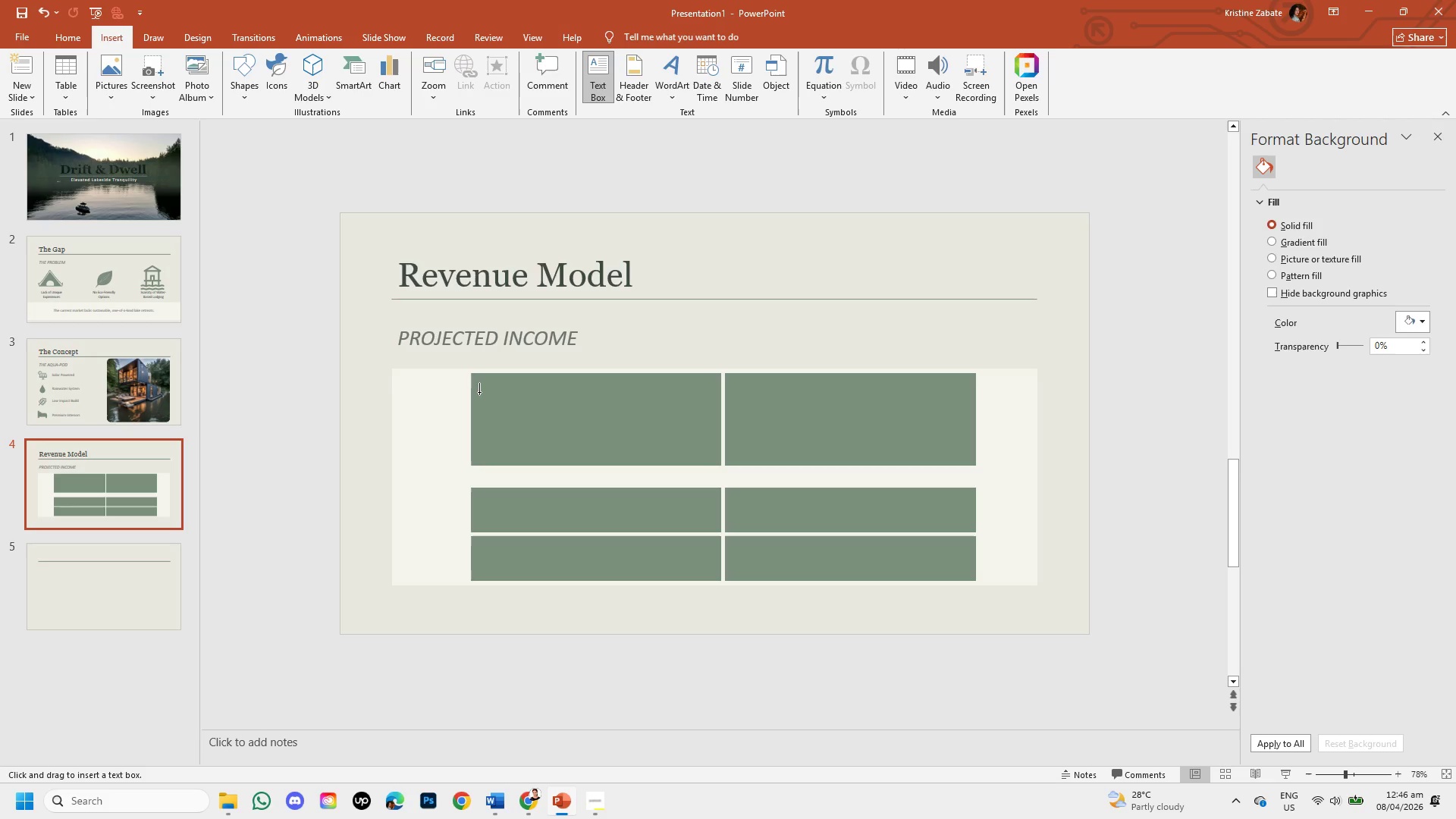 
left_click_drag(start_coordinate=[479, 391], to_coordinate=[715, 449])
 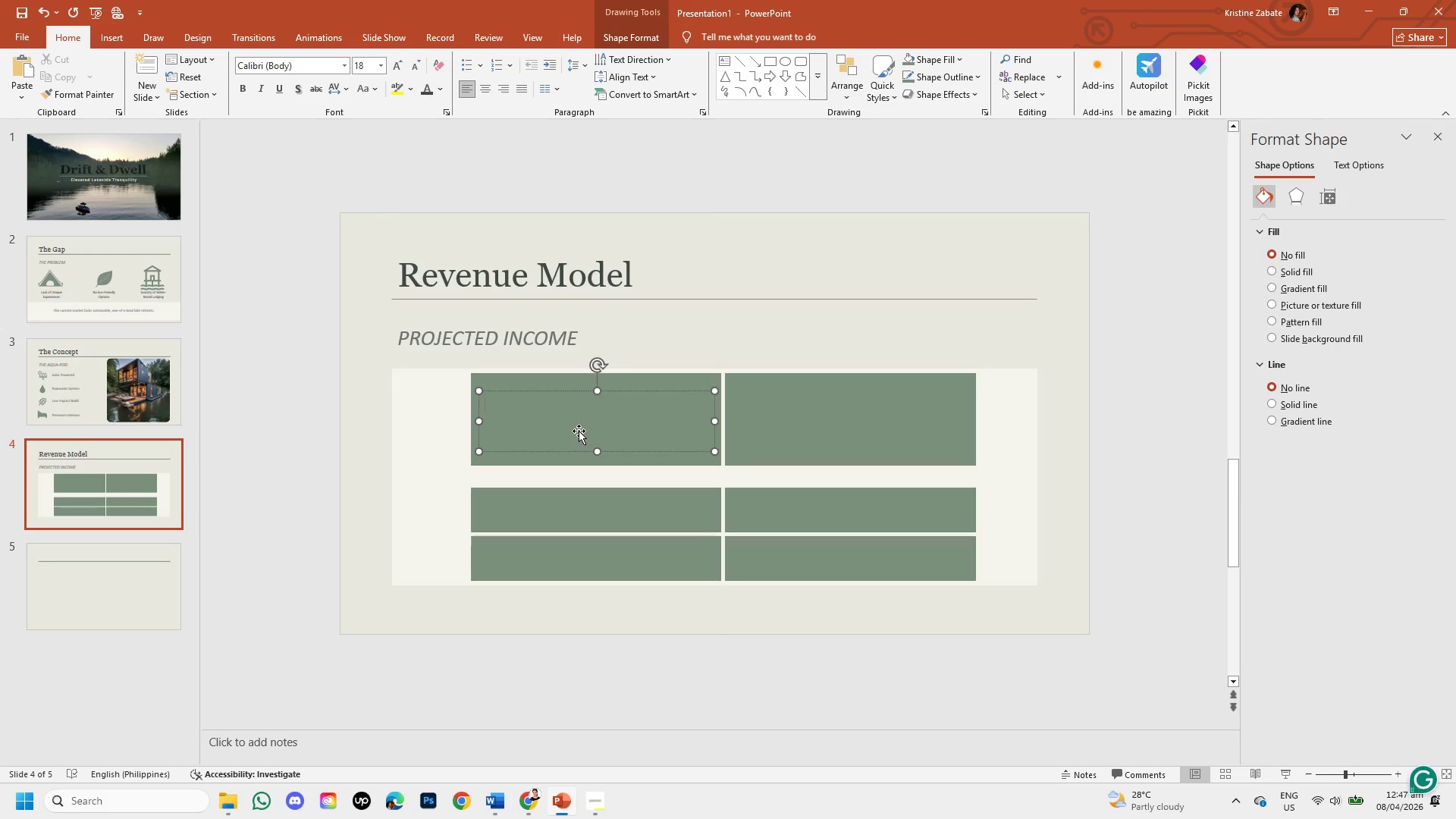 
hold_key(key=ShiftRight, duration=1.47)
 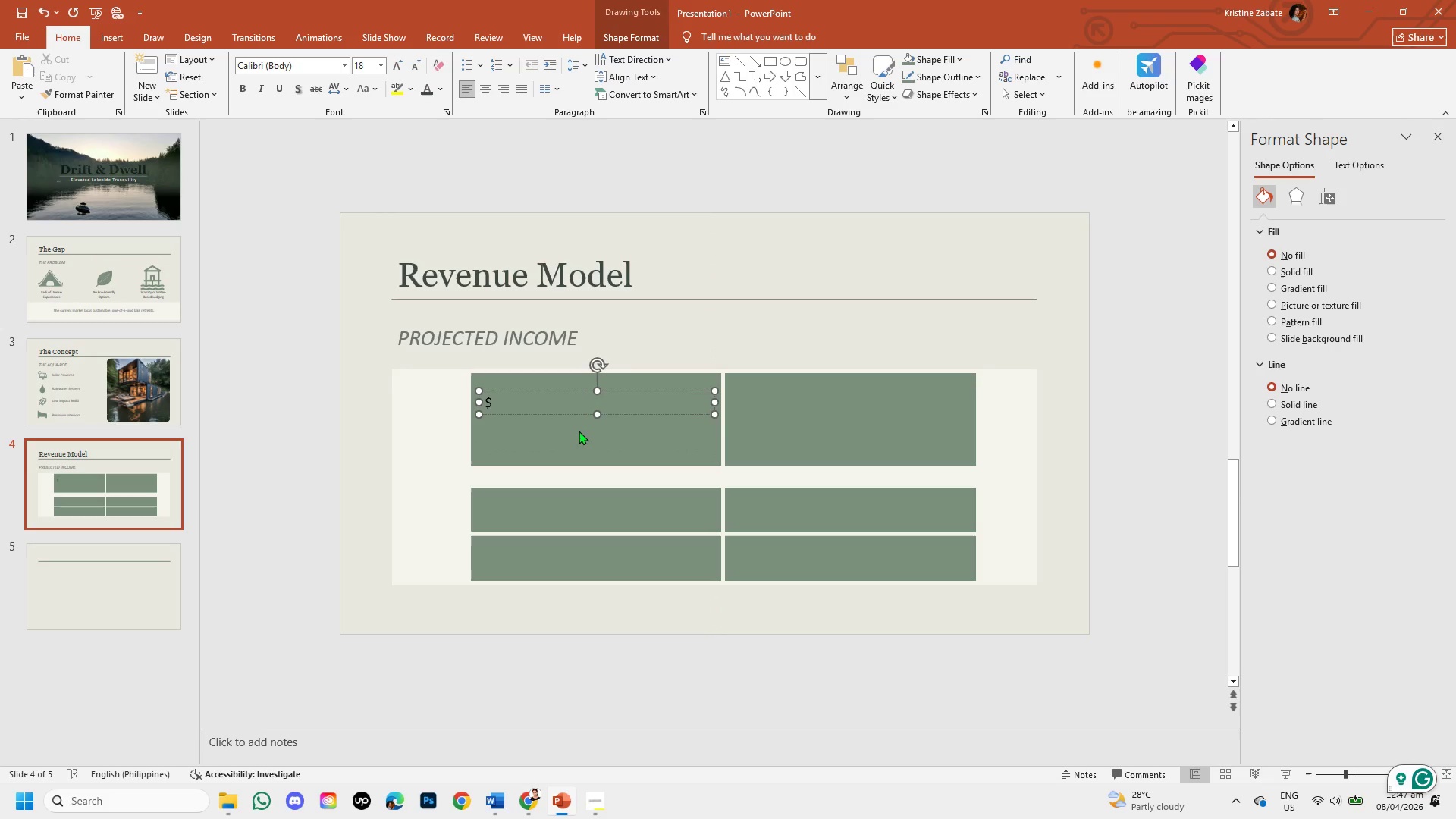 
type(4 450)
 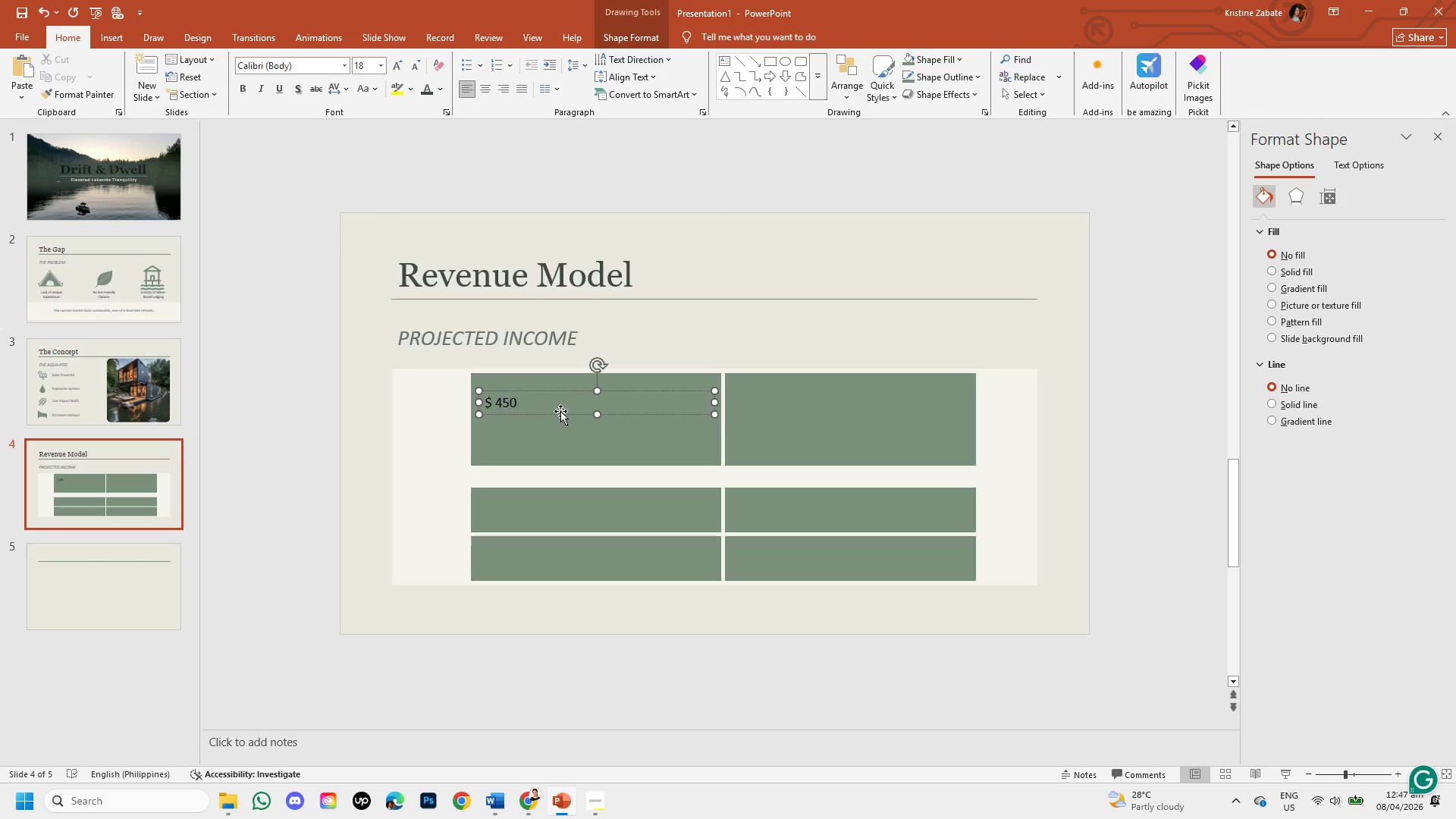 
wait(8.91)
 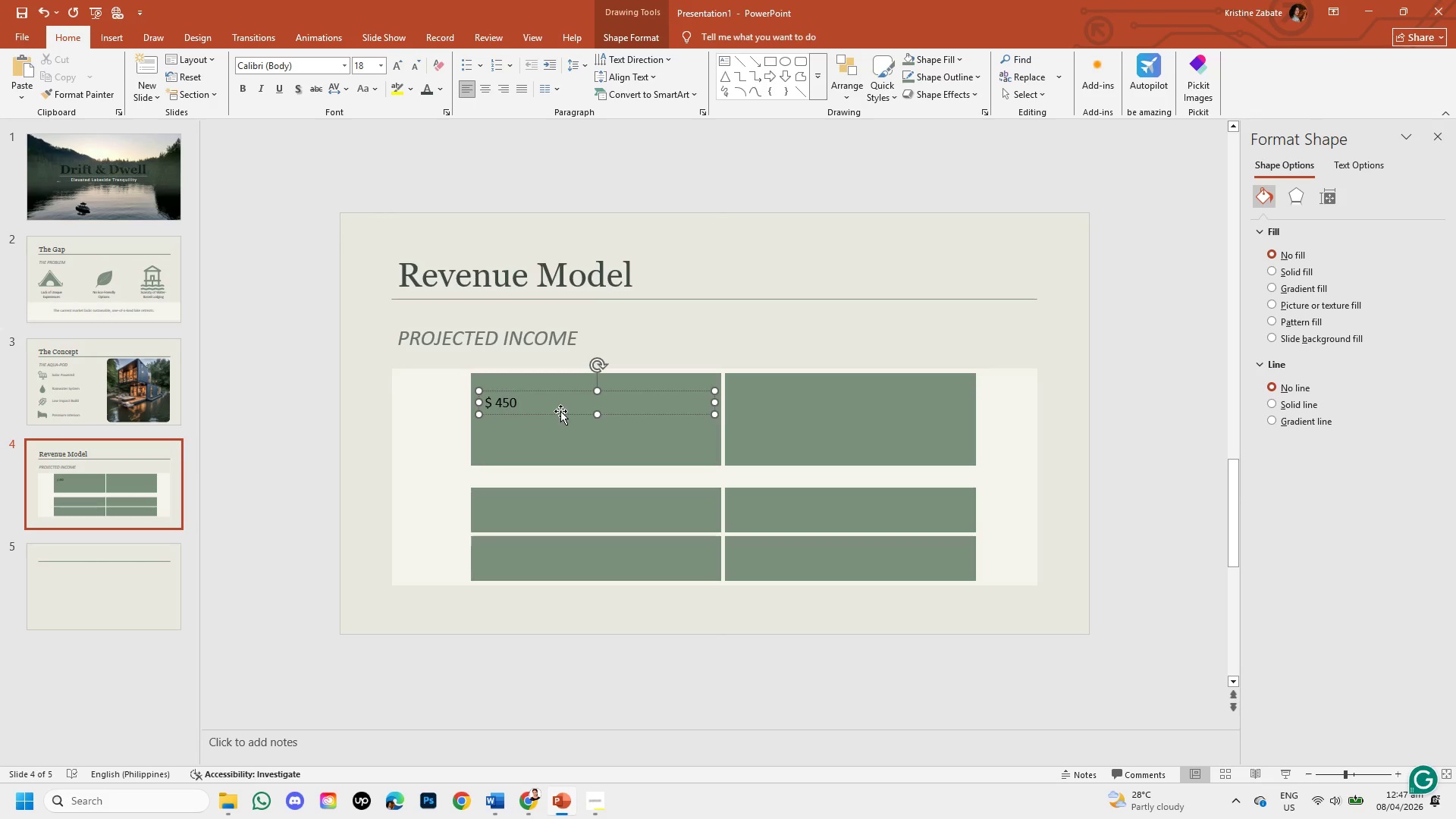 
left_click([495, 401])
 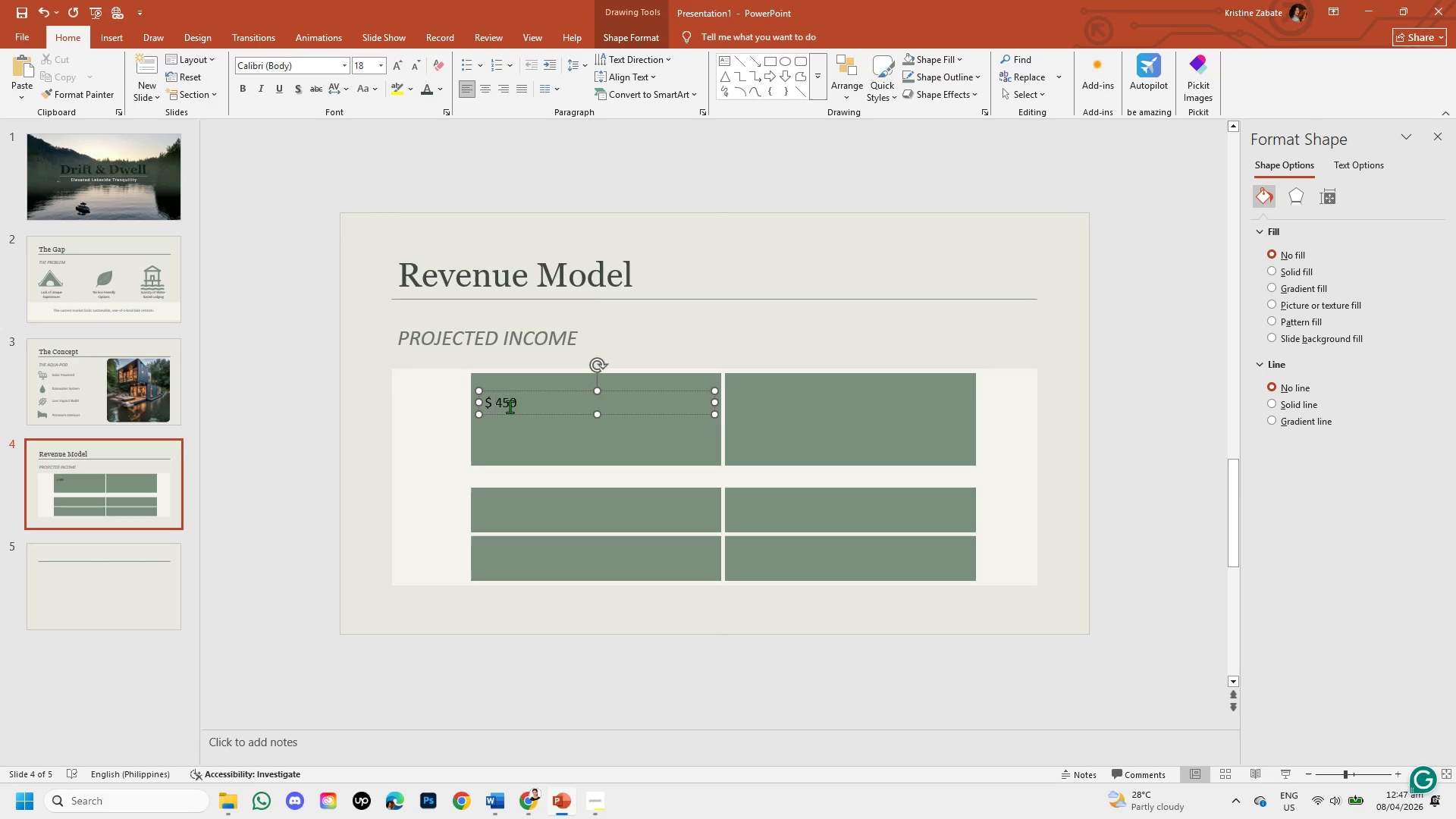 
key(Backspace)
 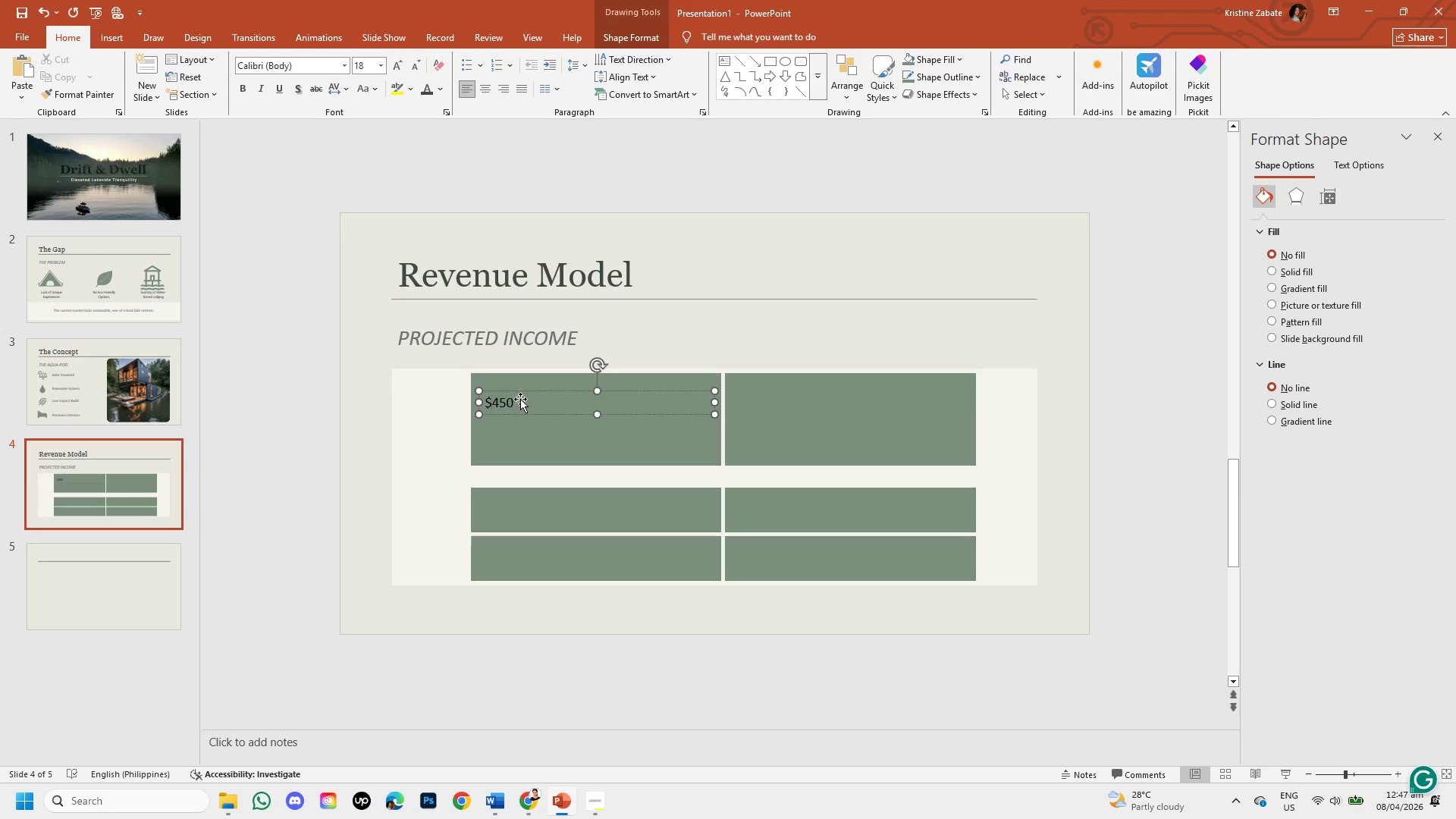 
left_click([511, 403])
 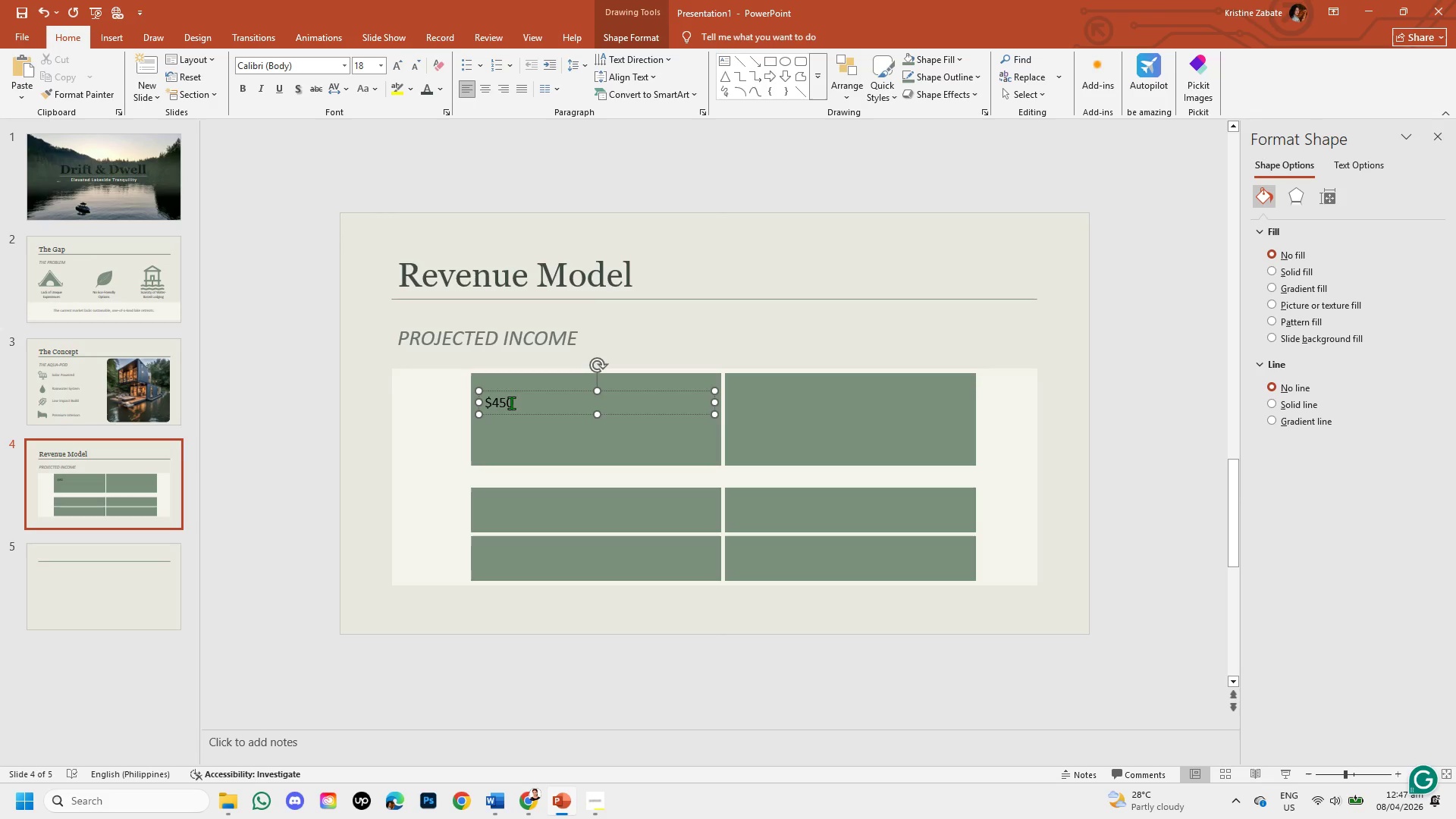 
key(Enter)
 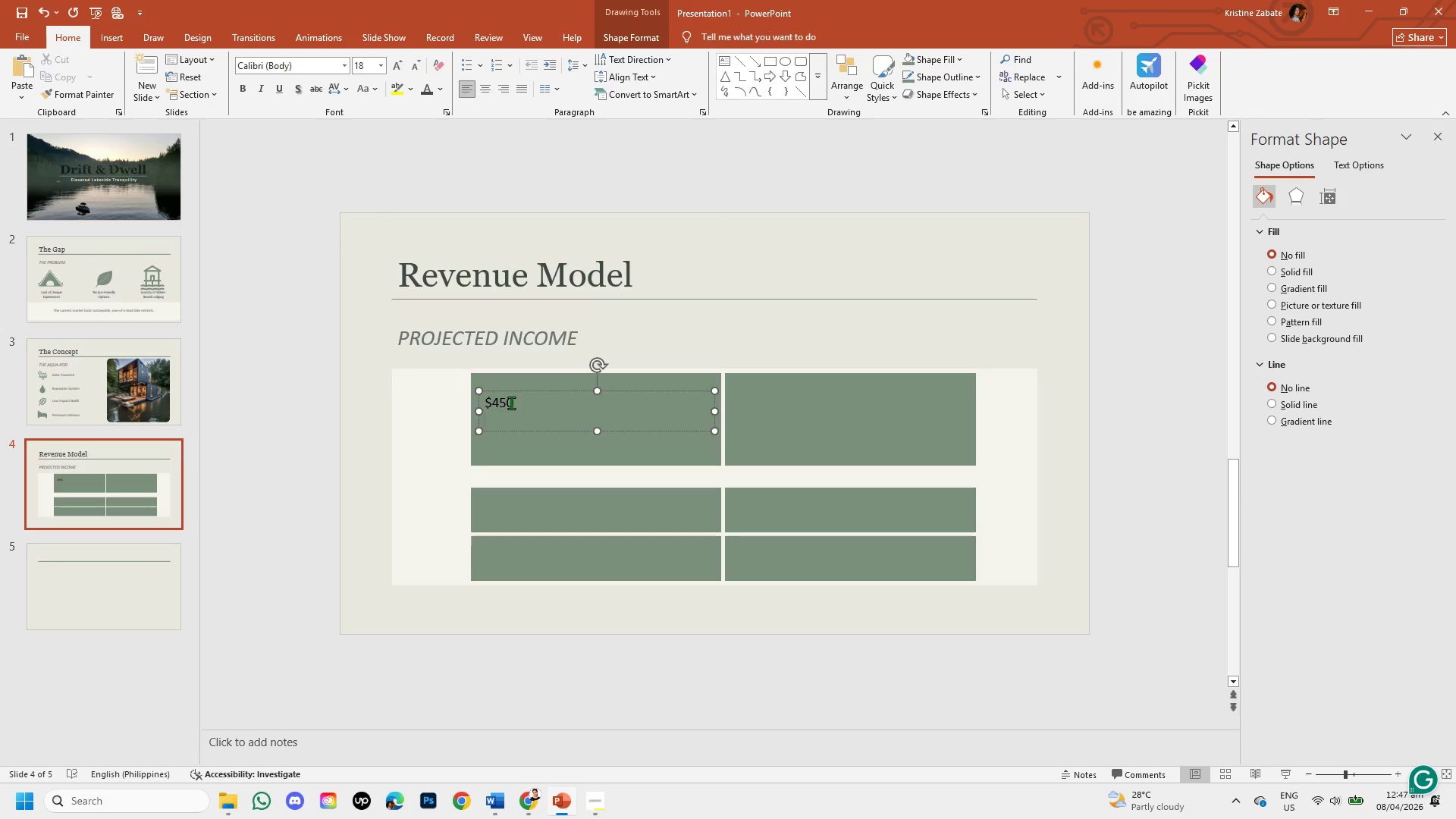 
type(Avg Nightly Rate )
 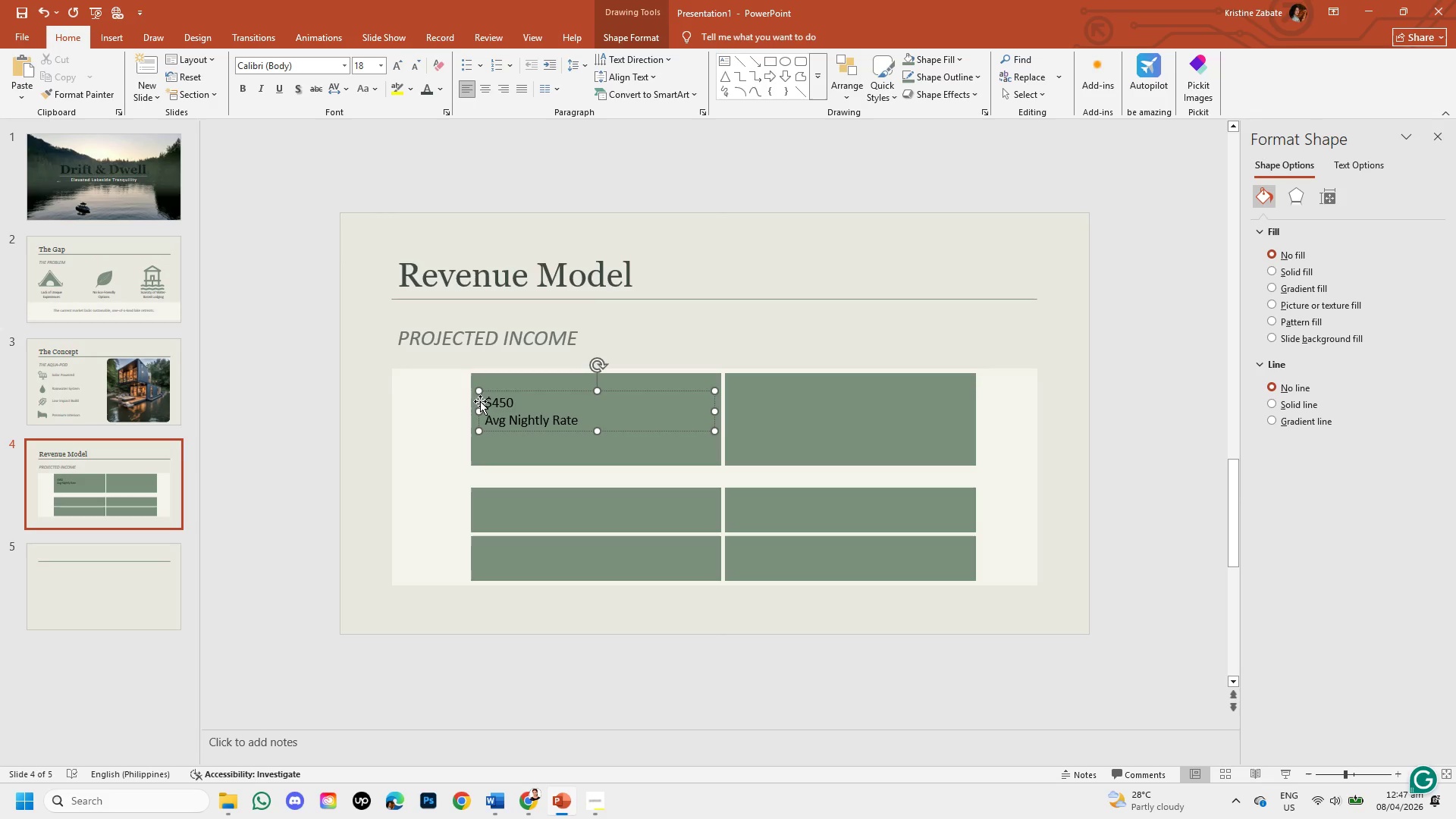 
left_click_drag(start_coordinate=[486, 397], to_coordinate=[607, 417])
 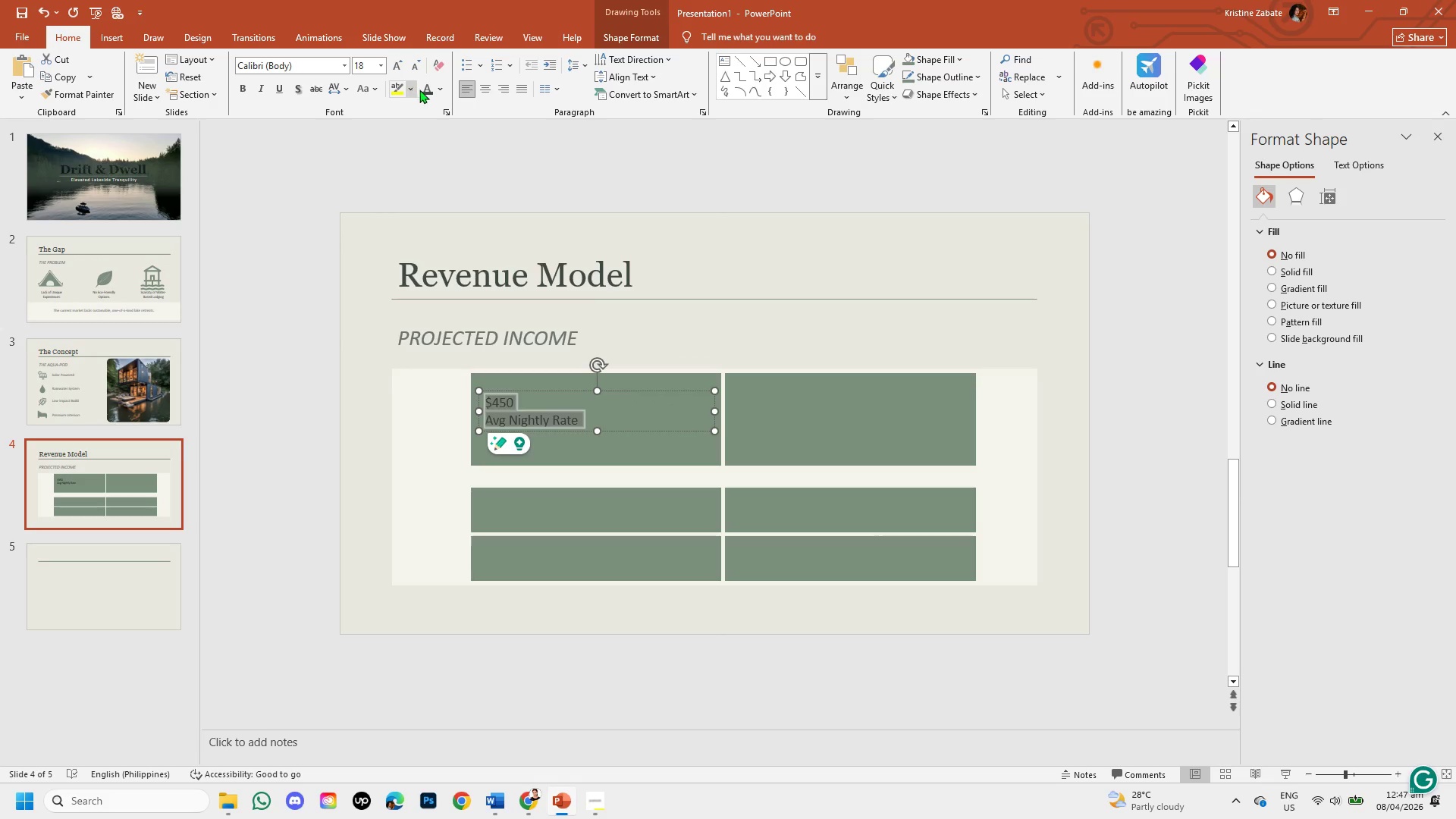 
mouse_move([453, 110])
 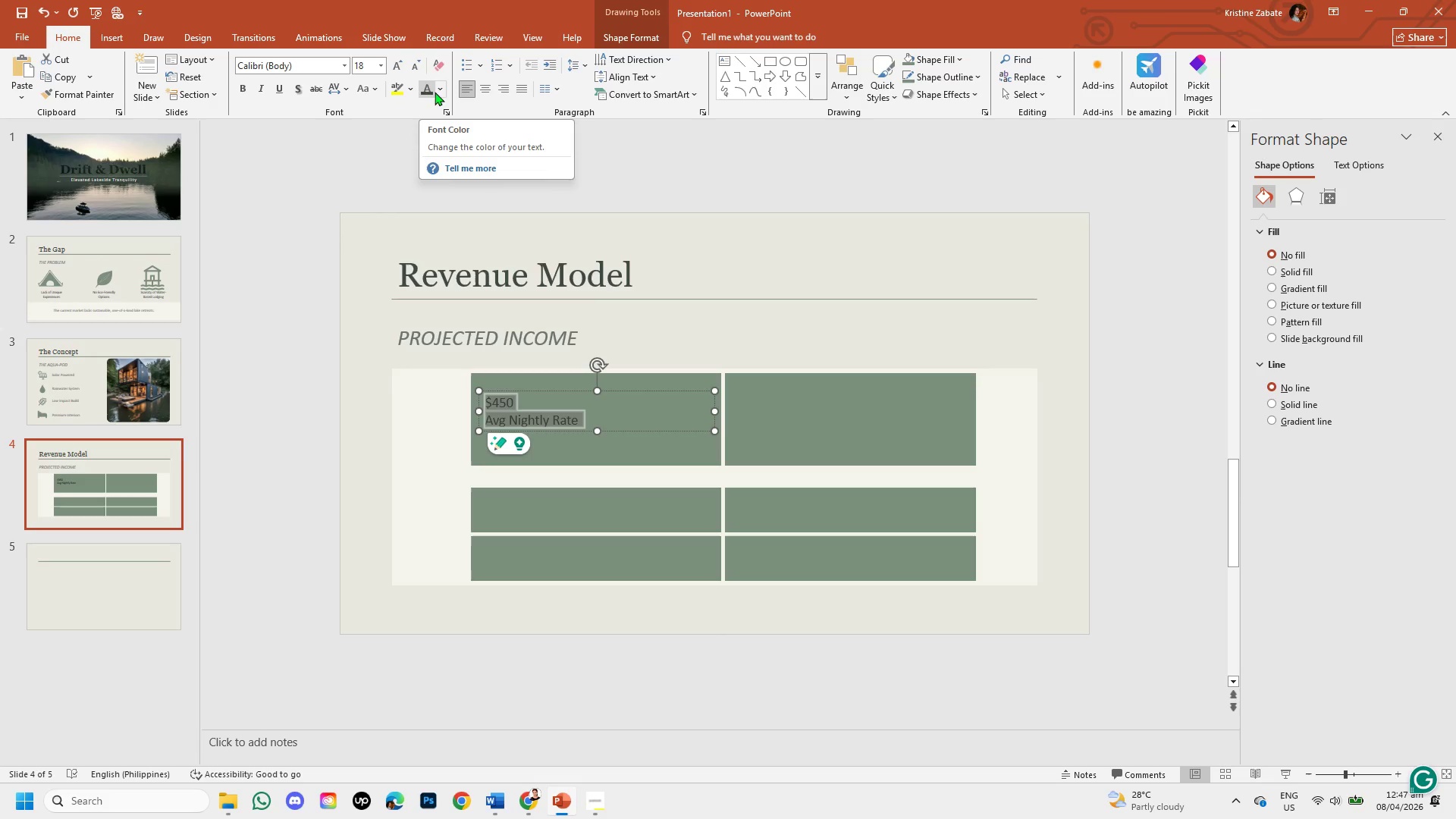 
left_click([430, 91])
 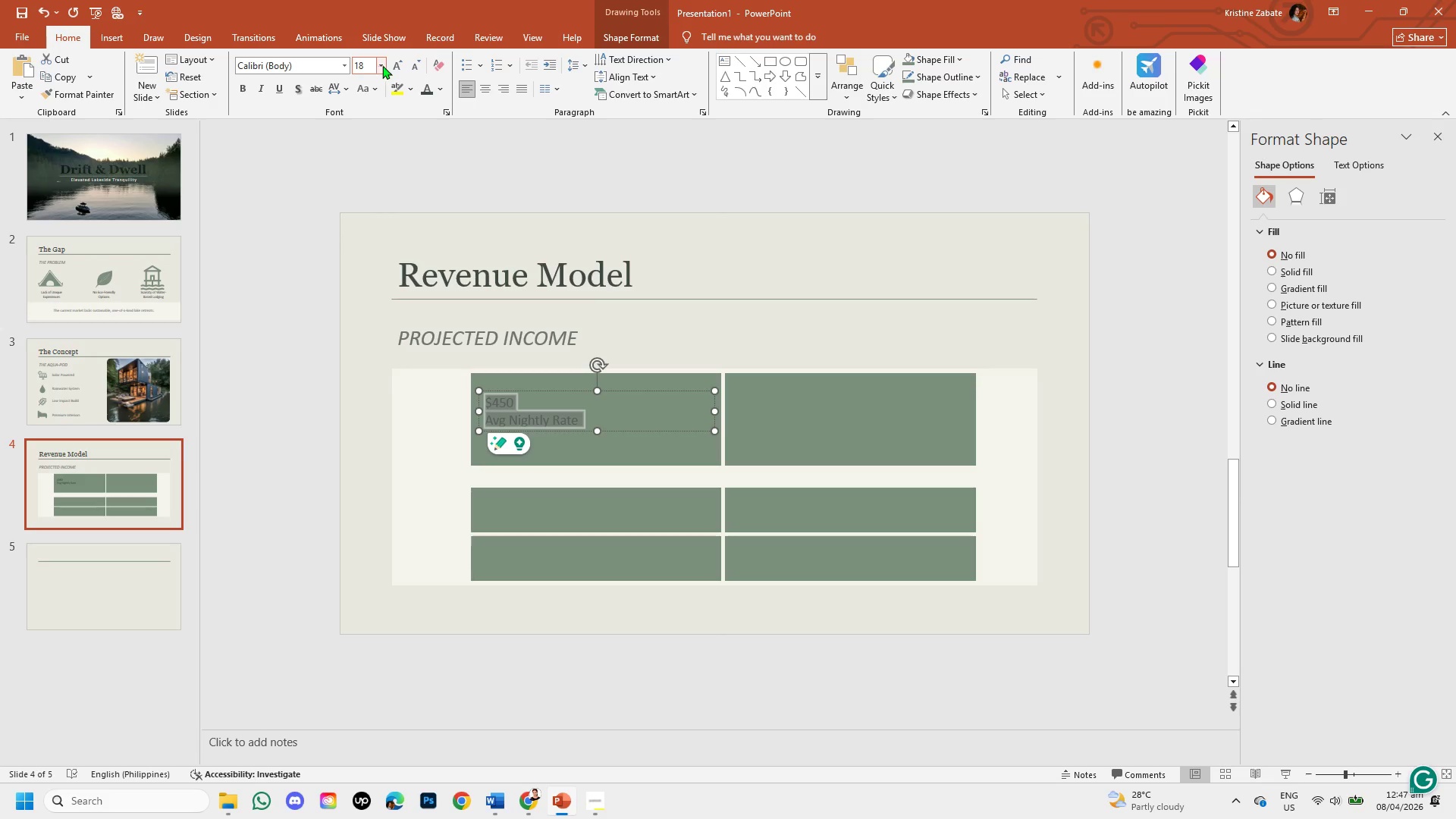 
left_click([397, 65])
 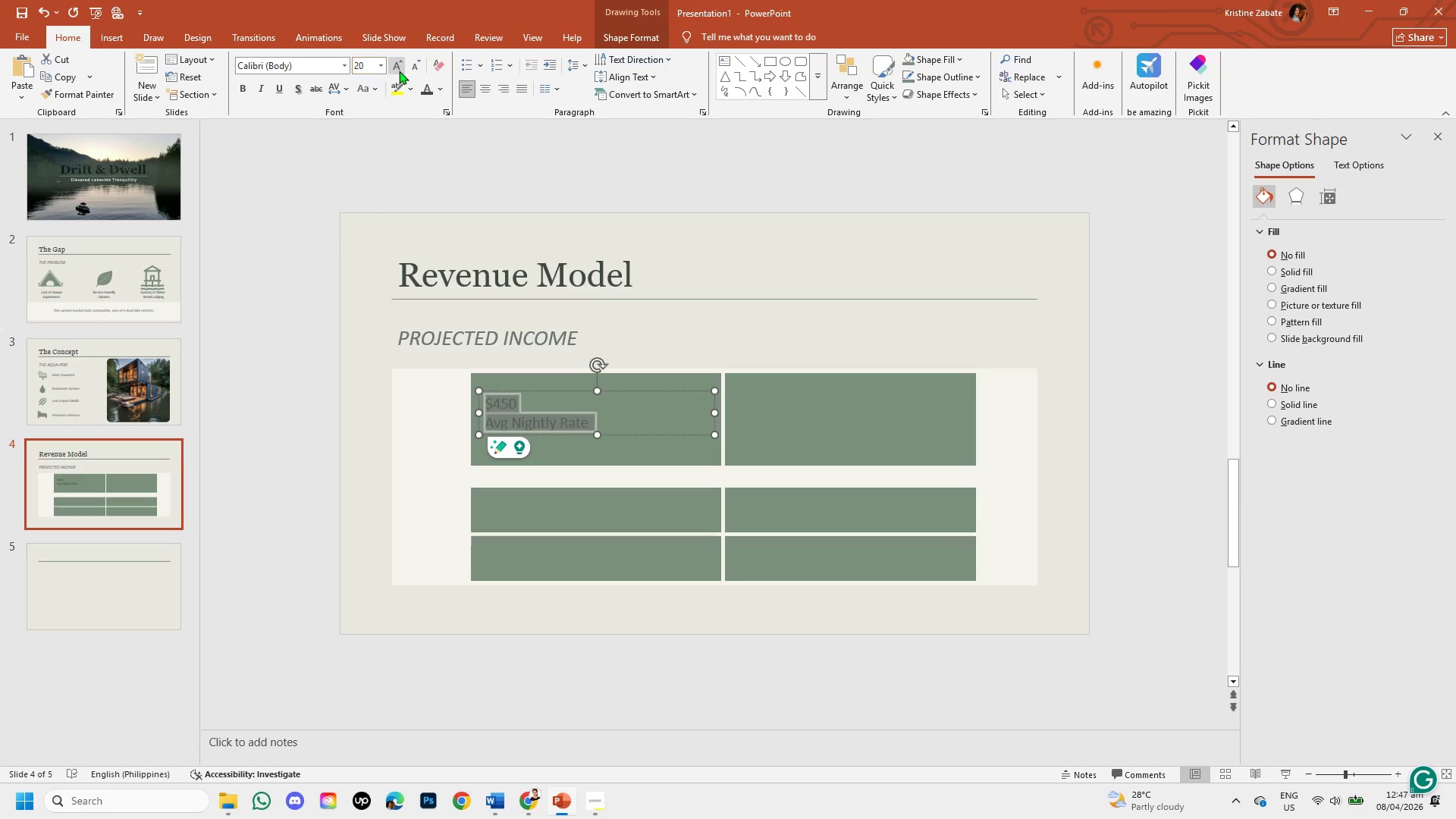 
left_click([400, 68])
 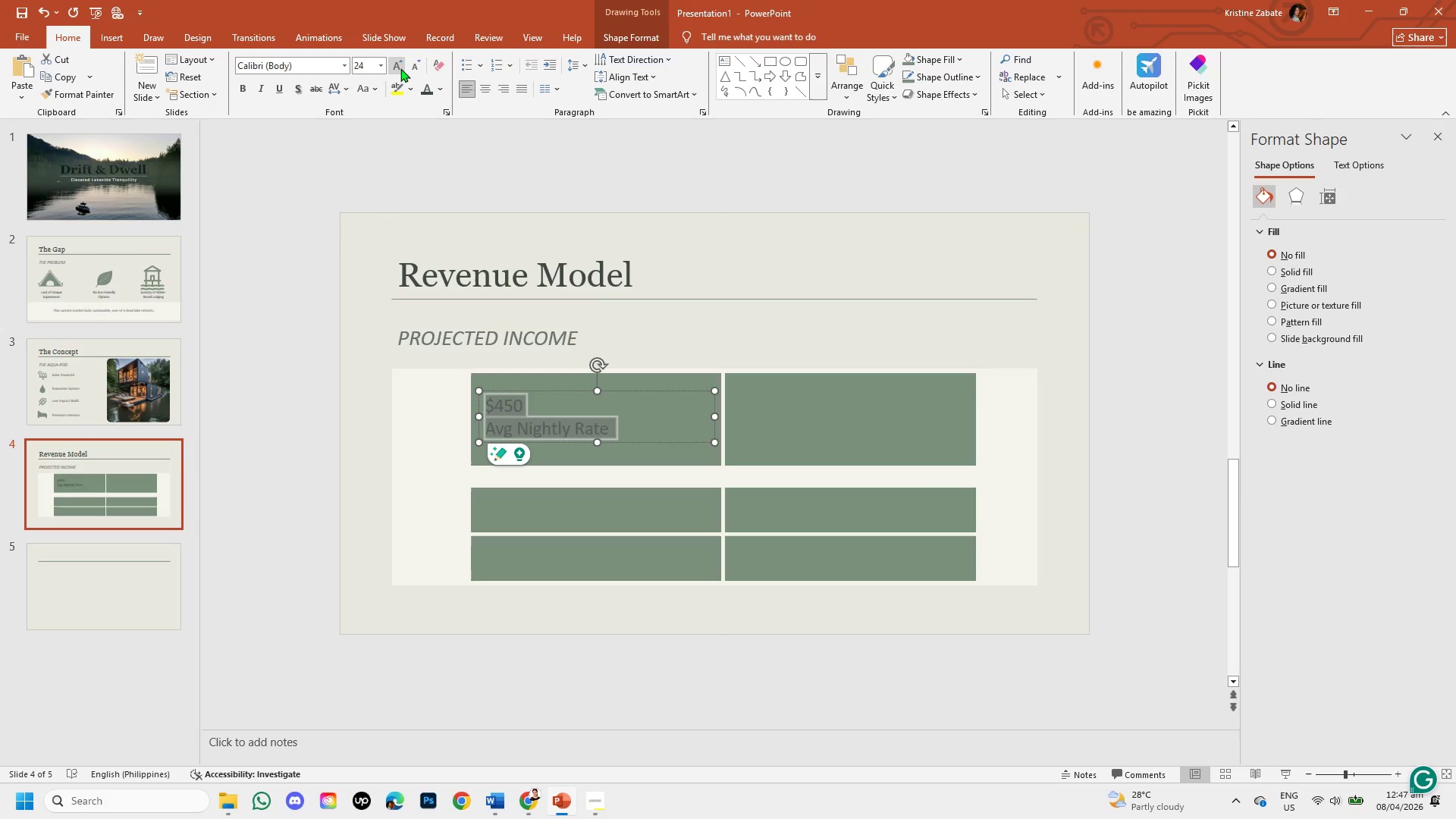 
left_click([400, 68])
 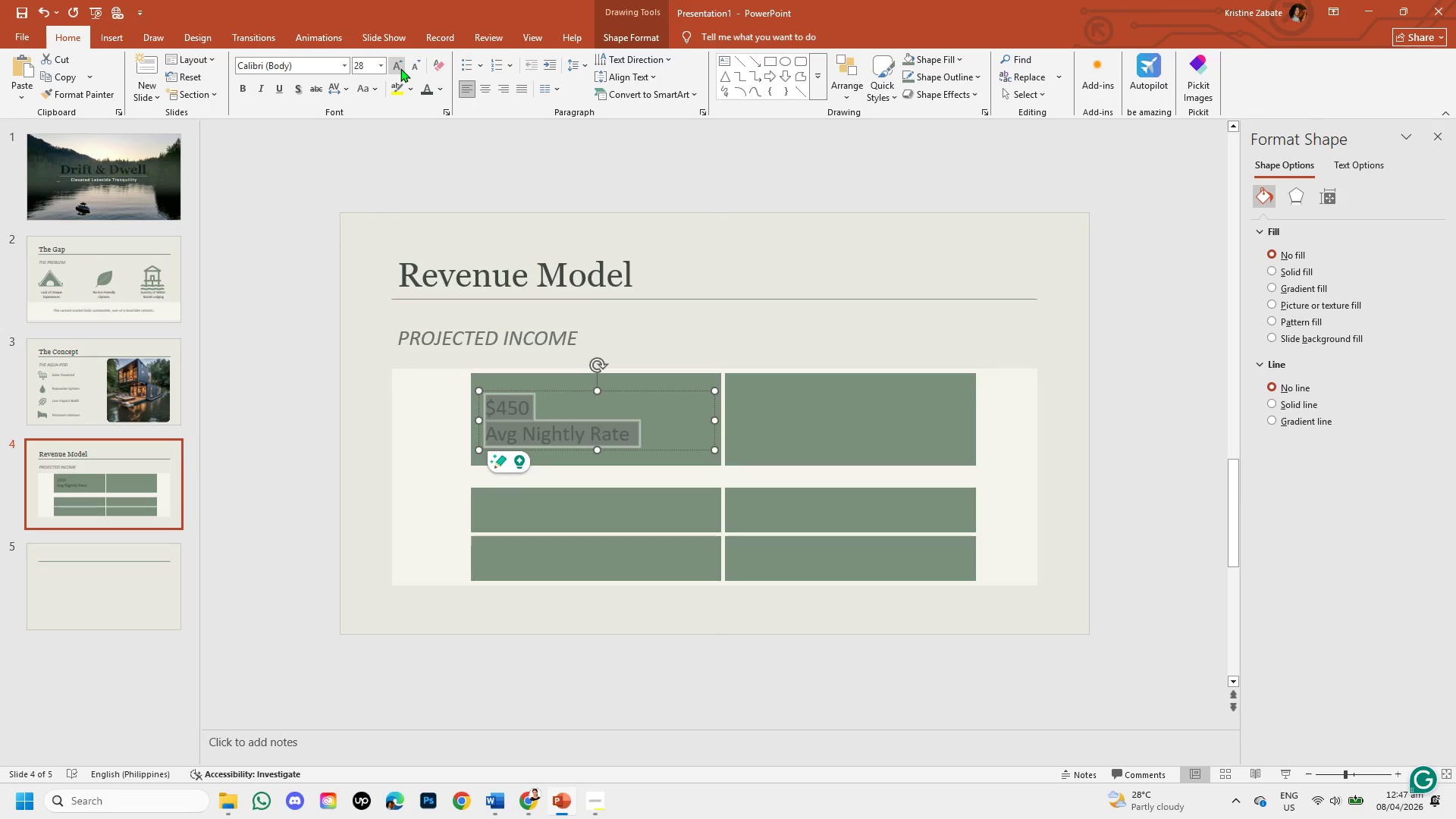 
left_click([400, 68])
 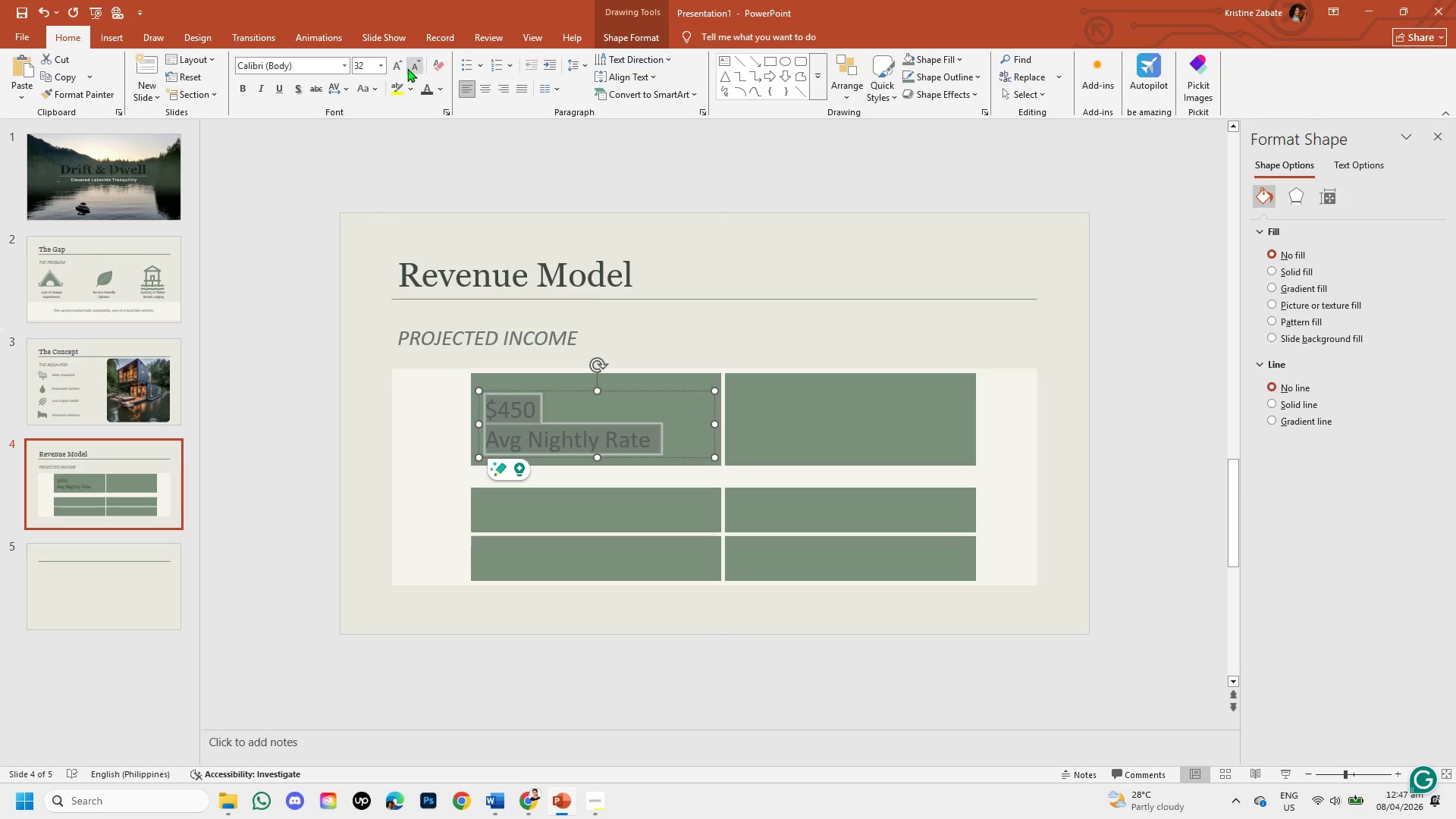 
left_click([411, 68])
 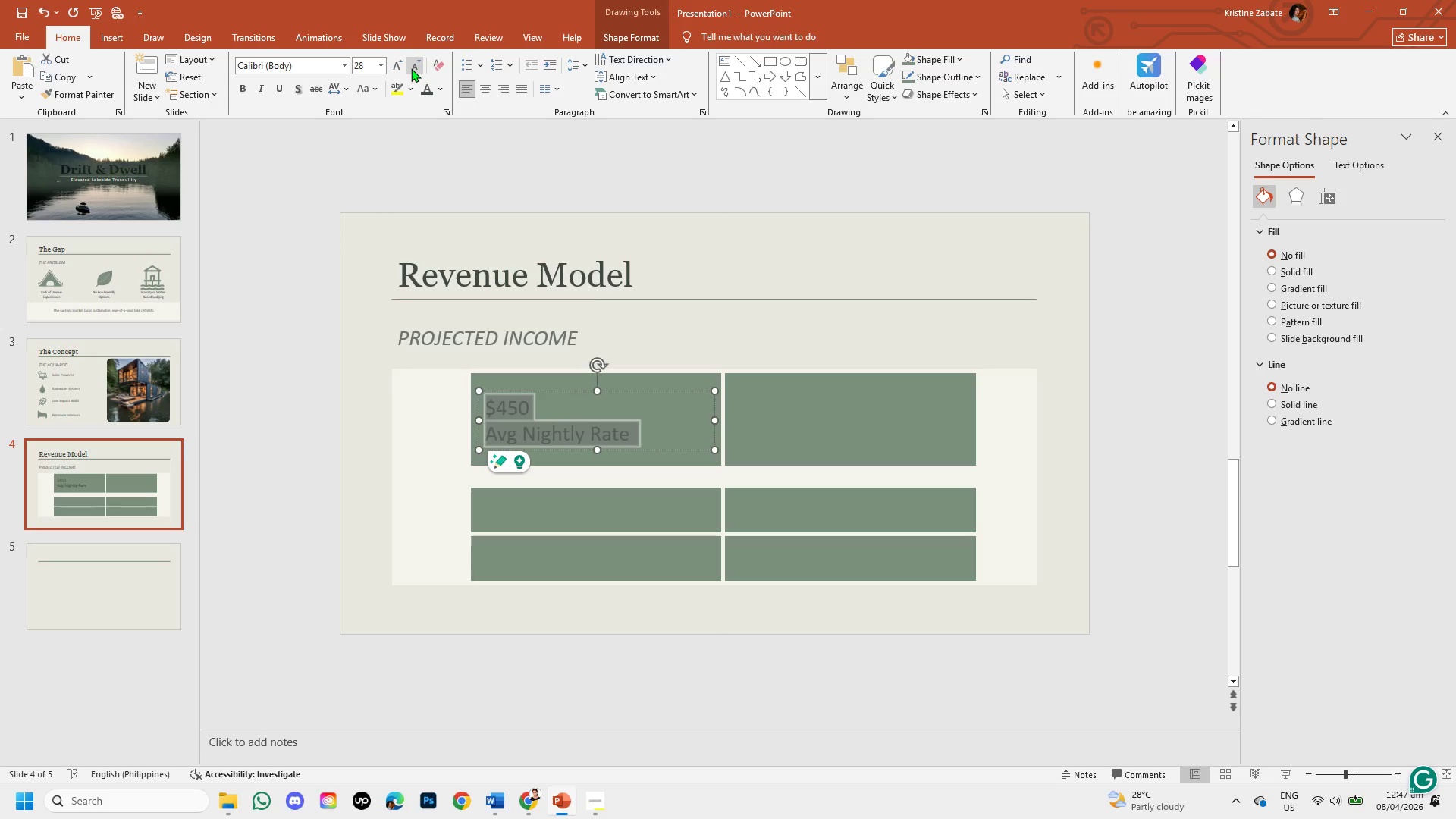 
left_click([411, 68])
 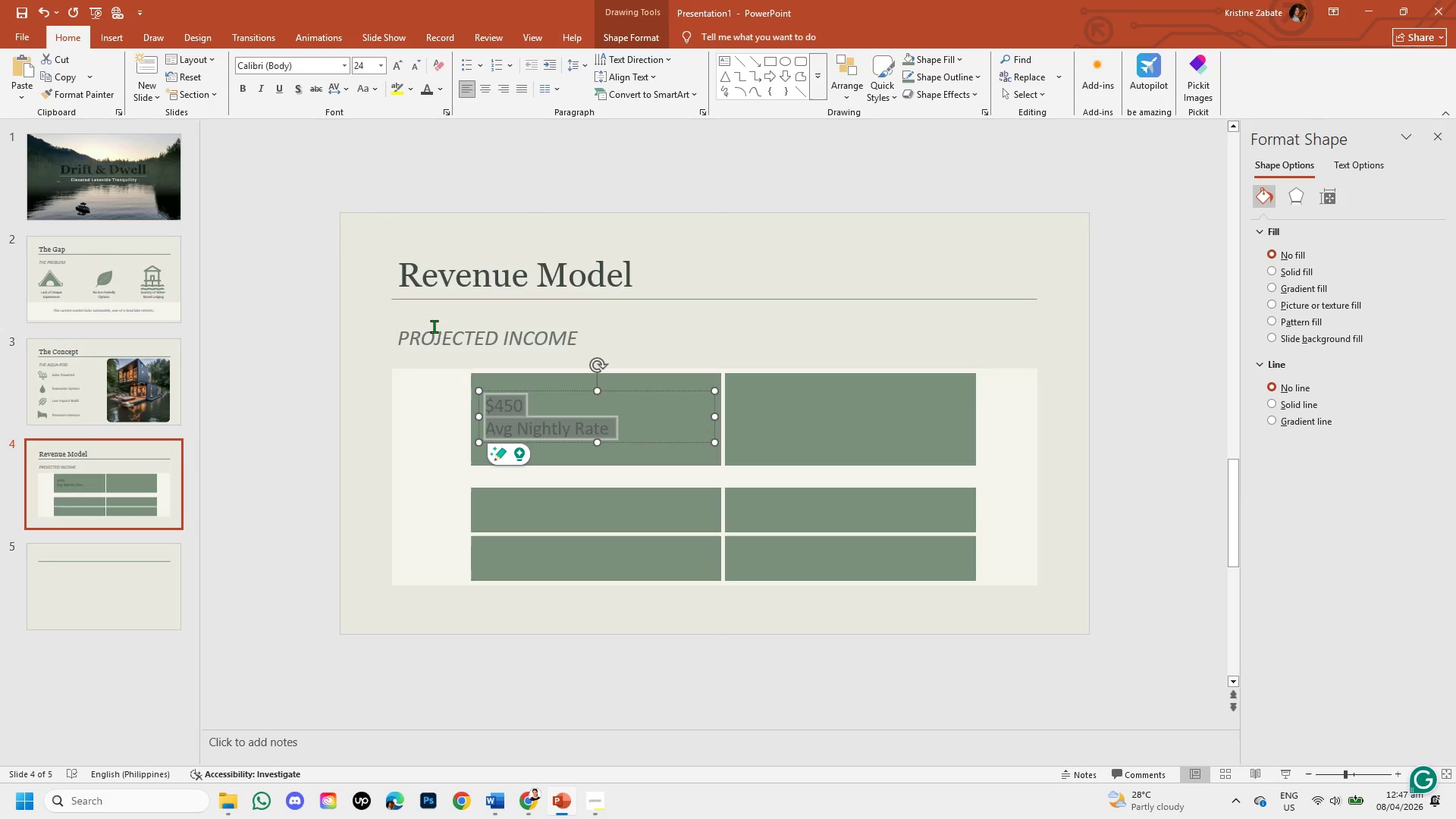 
left_click([434, 334])
 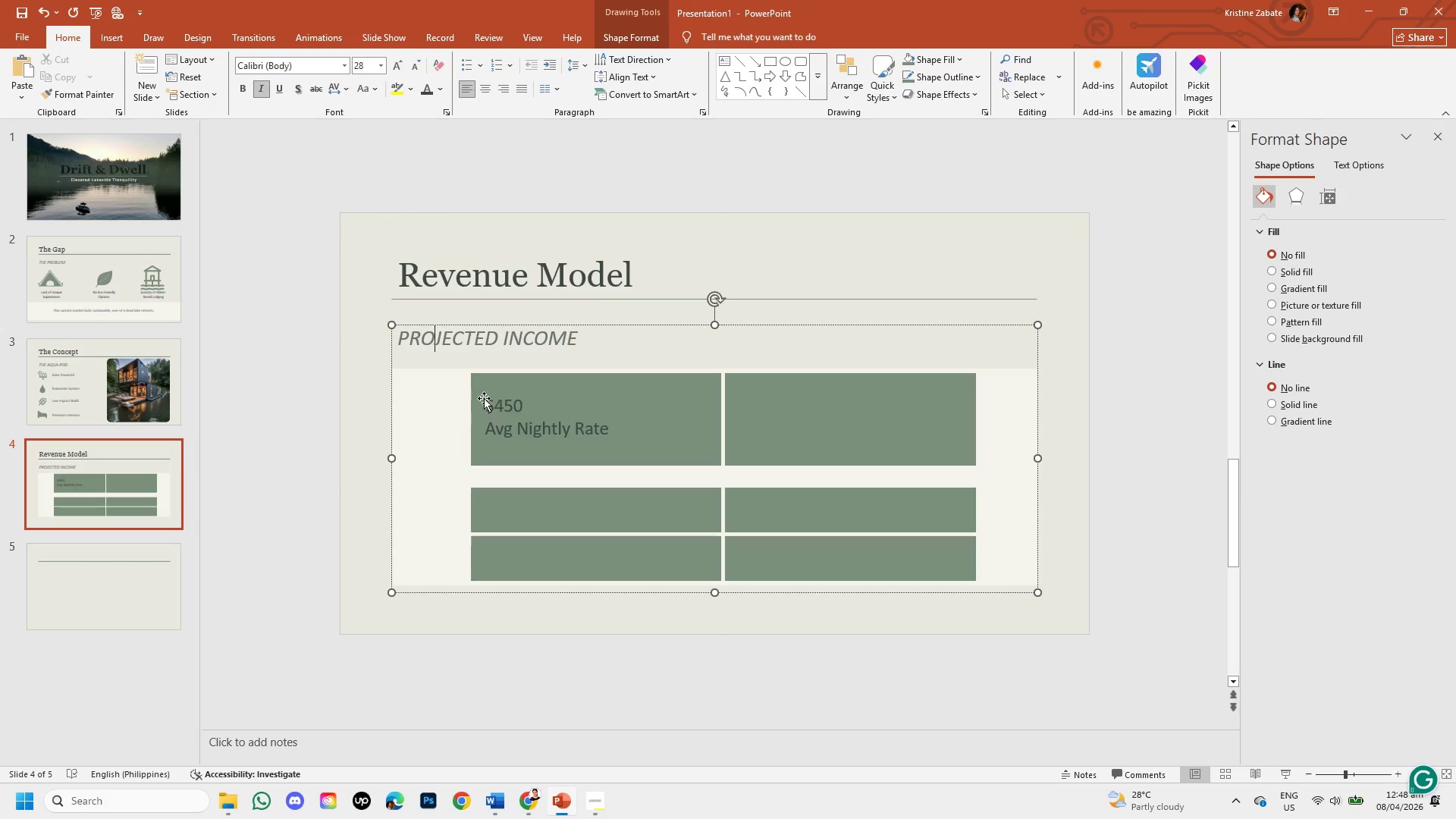 
left_click([485, 405])
 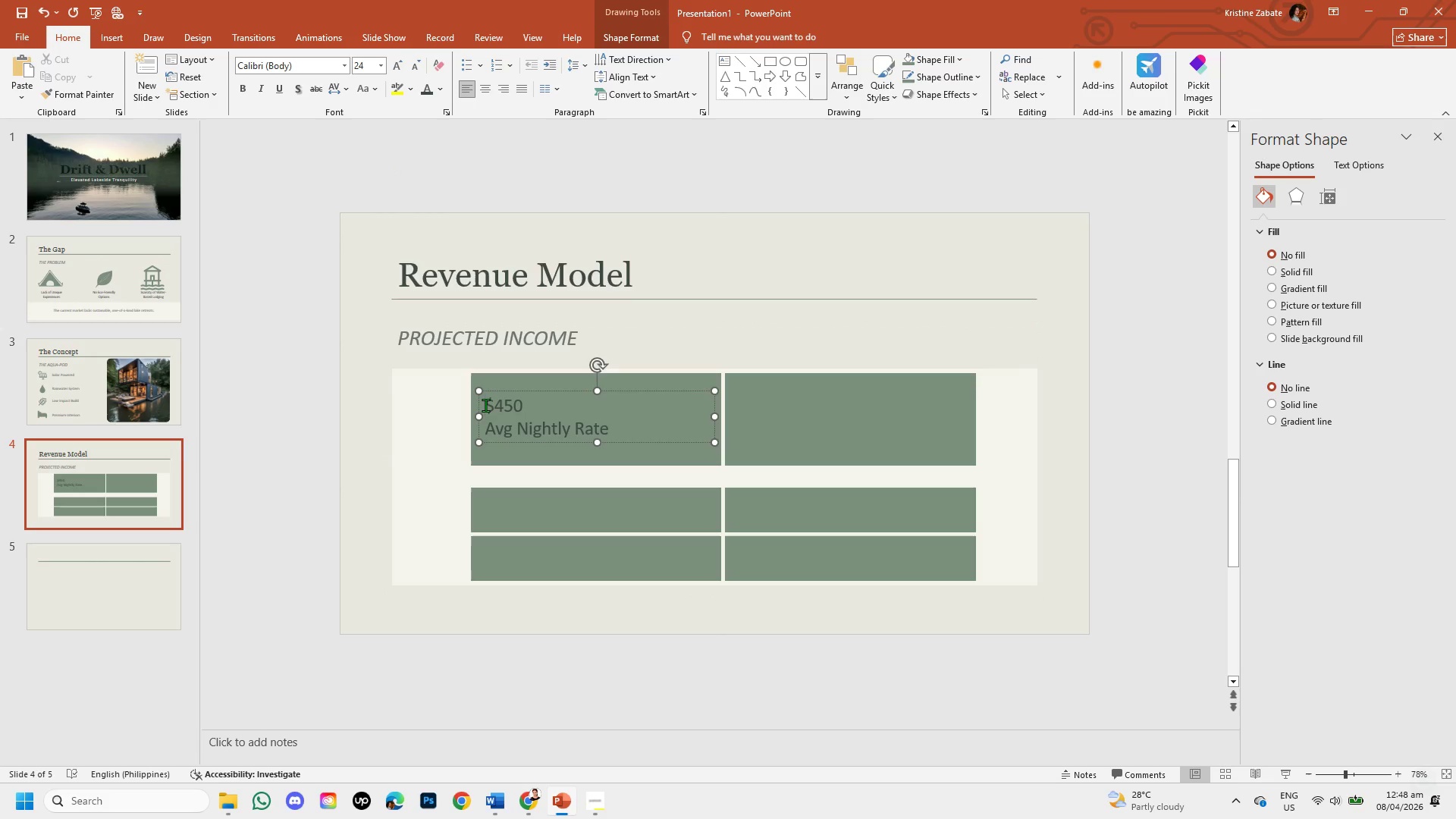 
left_click_drag(start_coordinate=[485, 405], to_coordinate=[604, 437])
 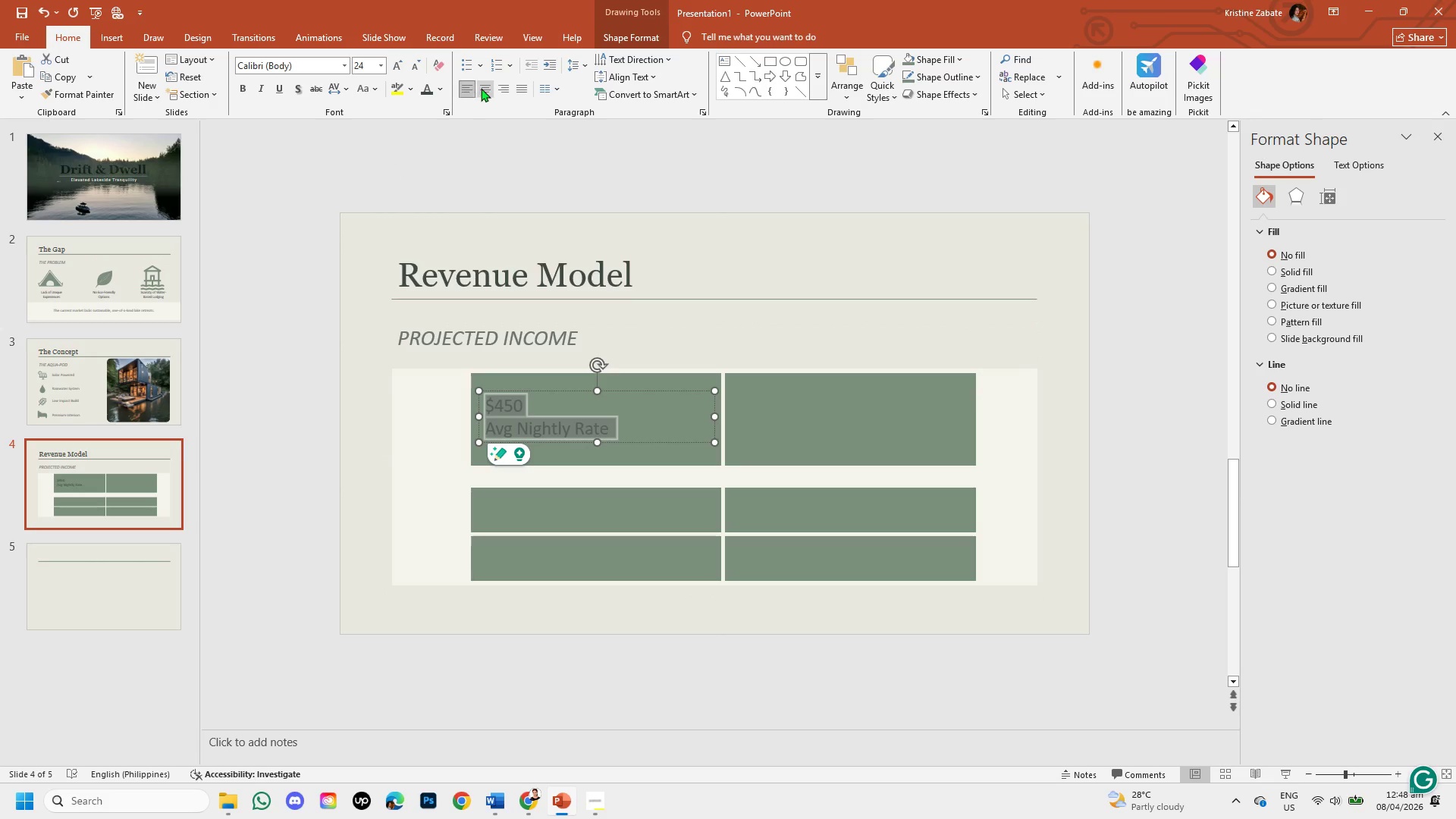 
left_click([482, 88])
 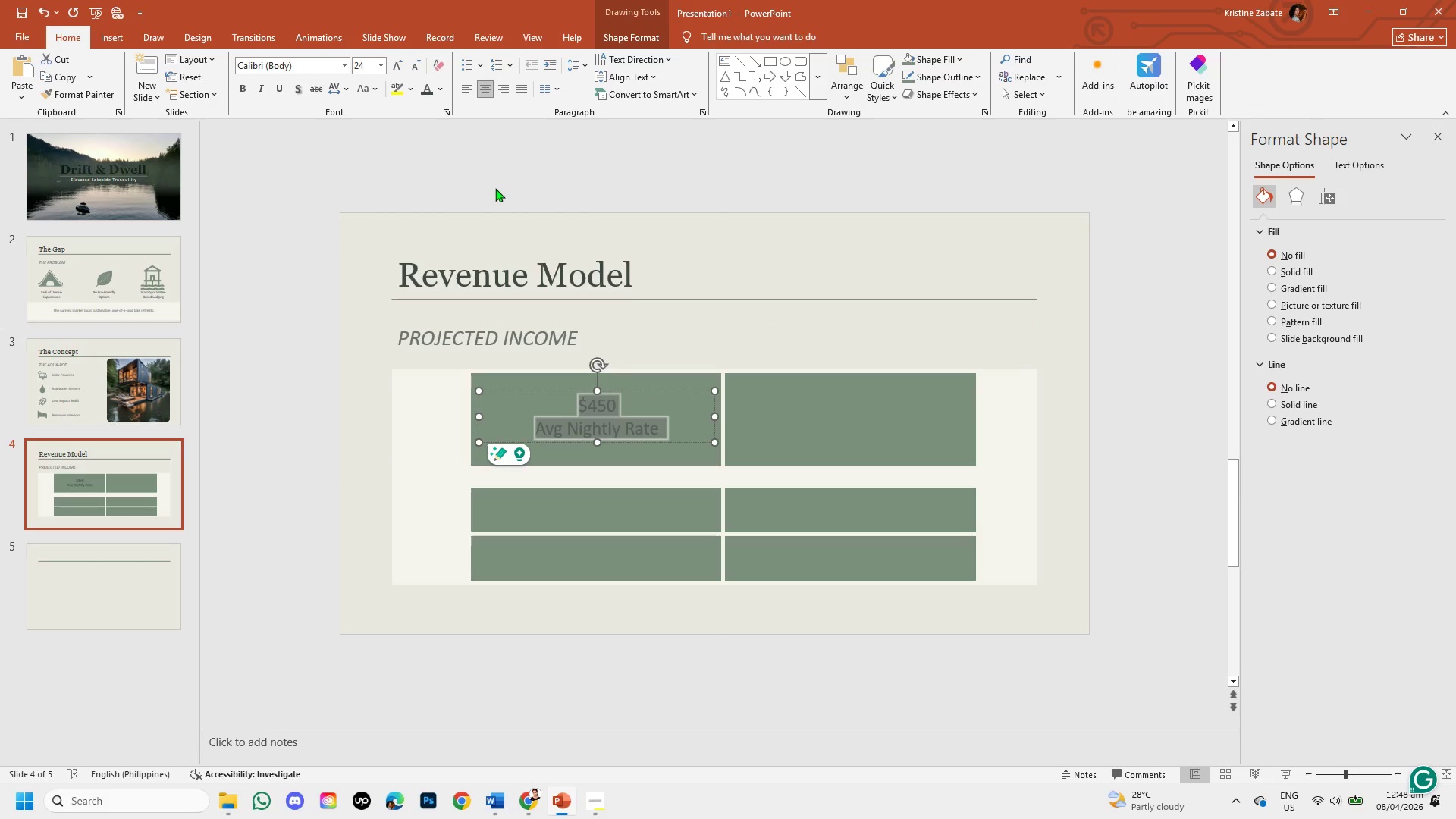 
wait(11.81)
 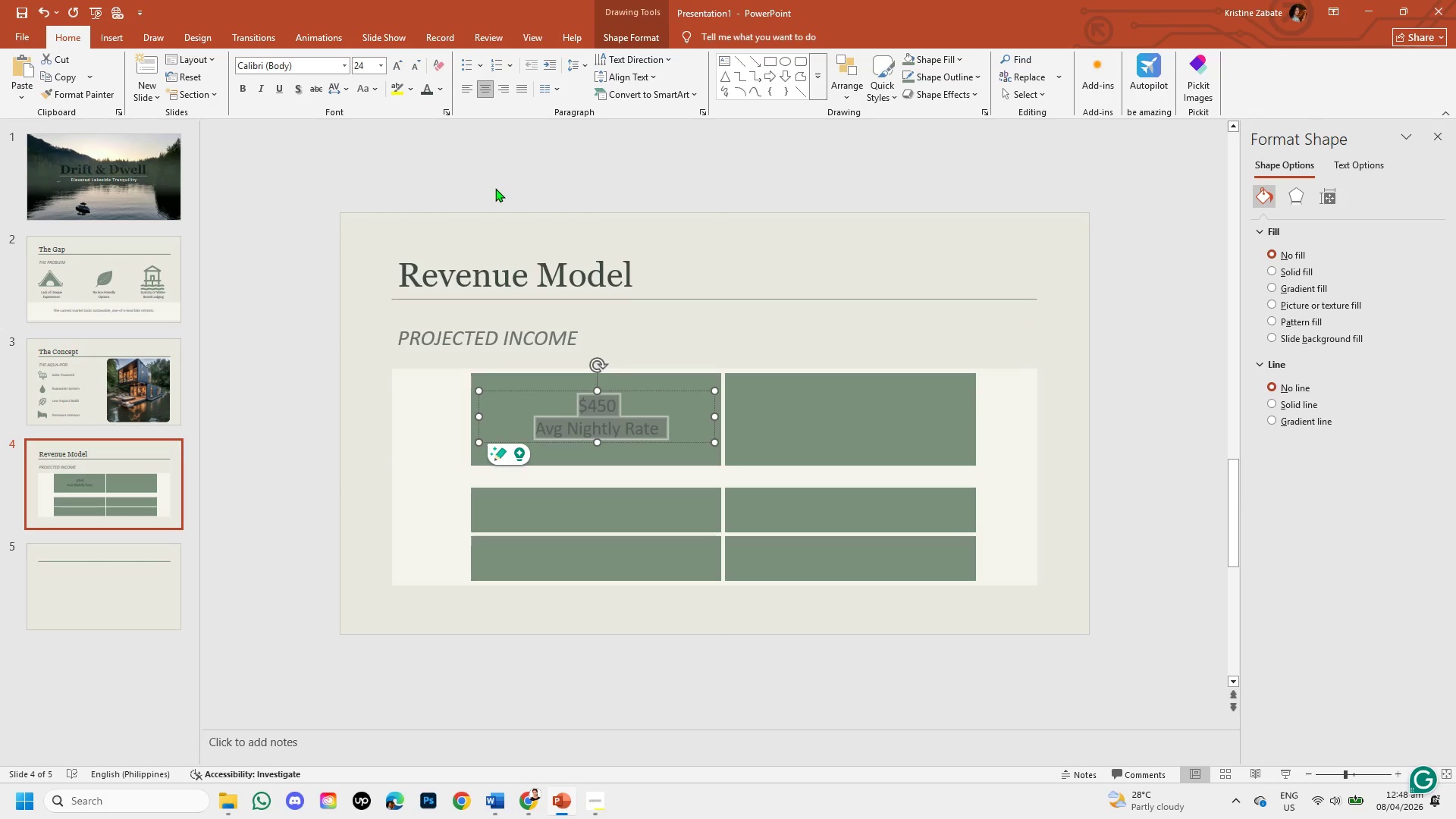 
left_click([441, 88])
 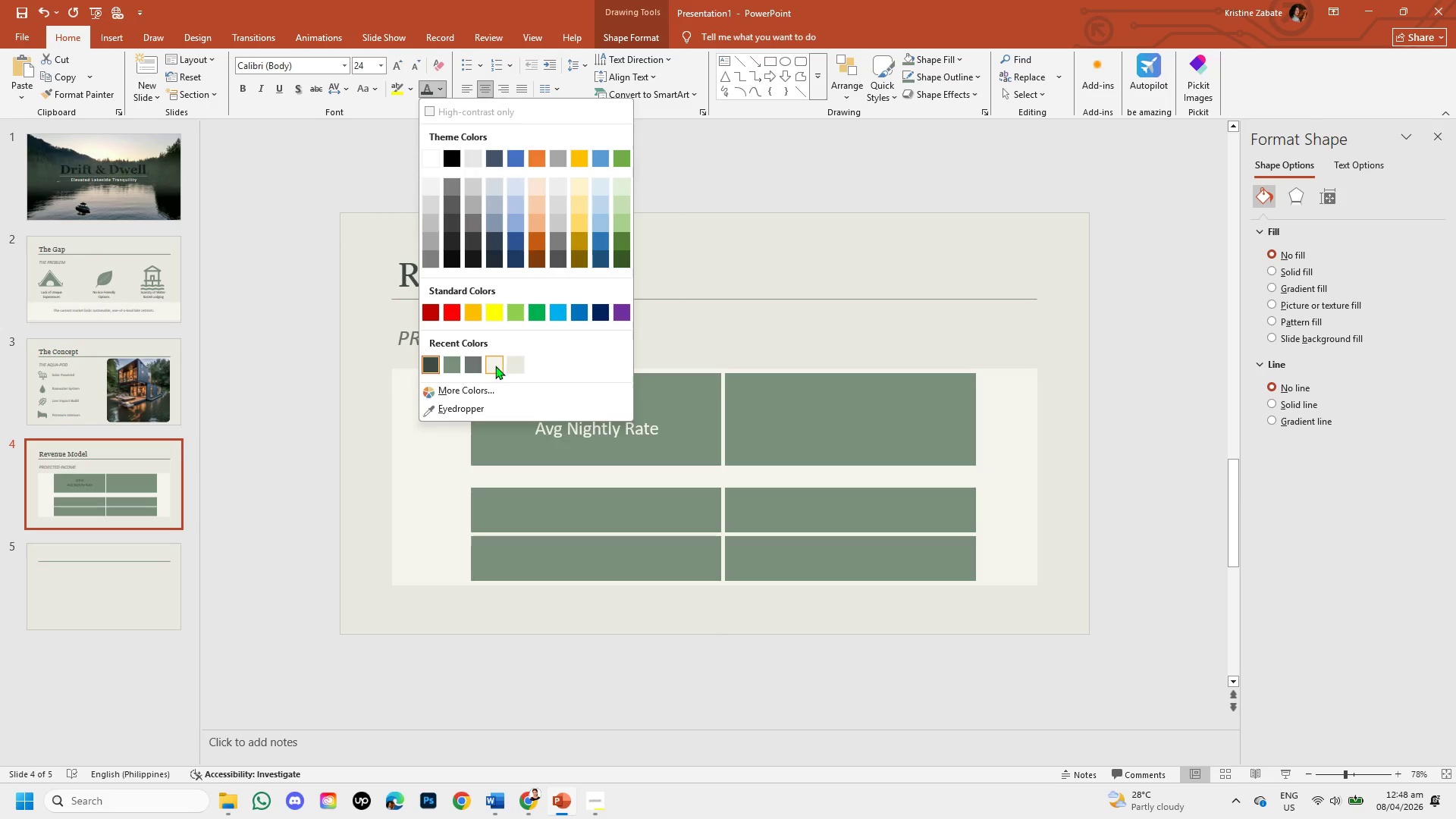 
left_click([495, 366])
 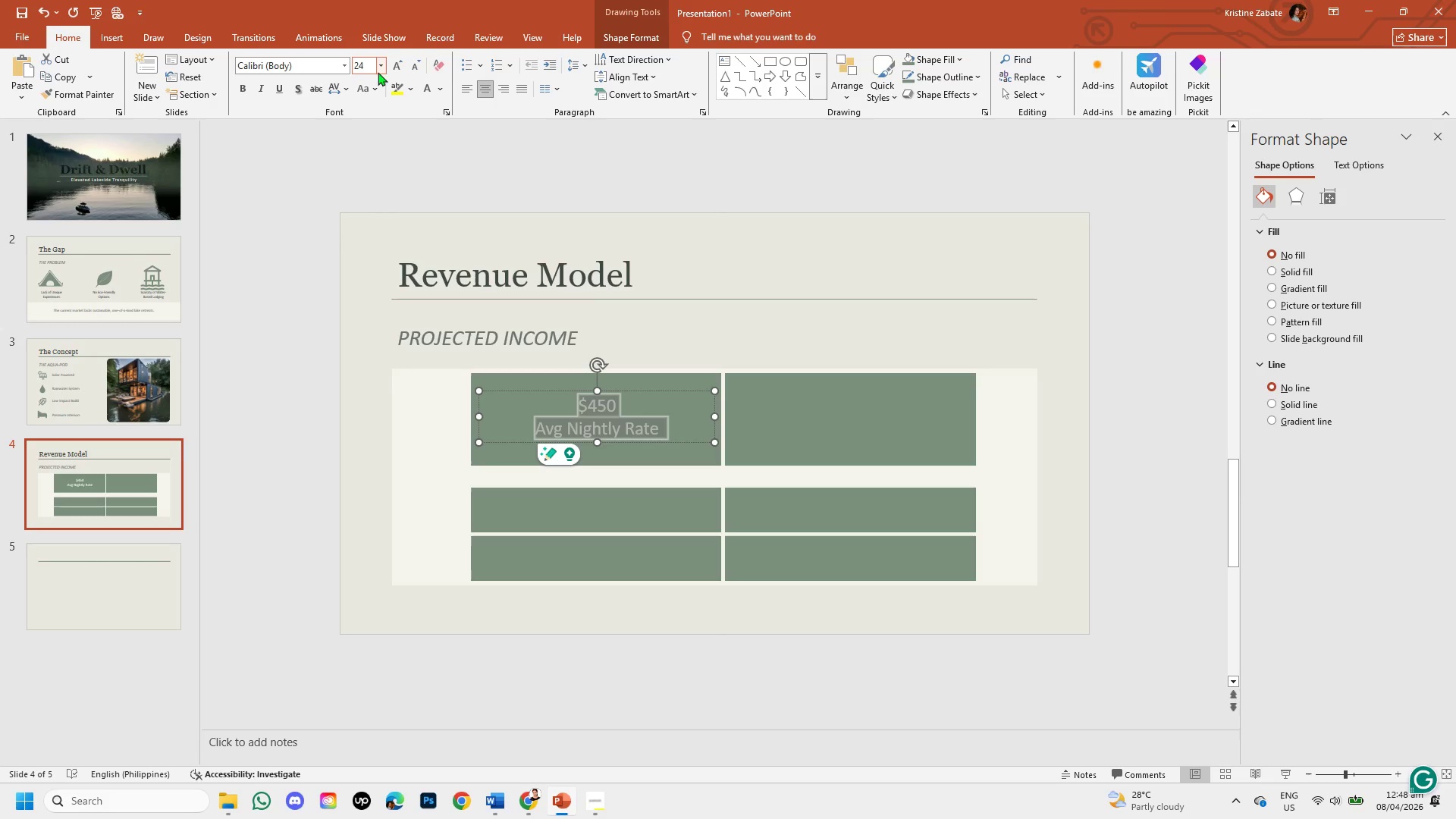 
left_click([366, 64])
 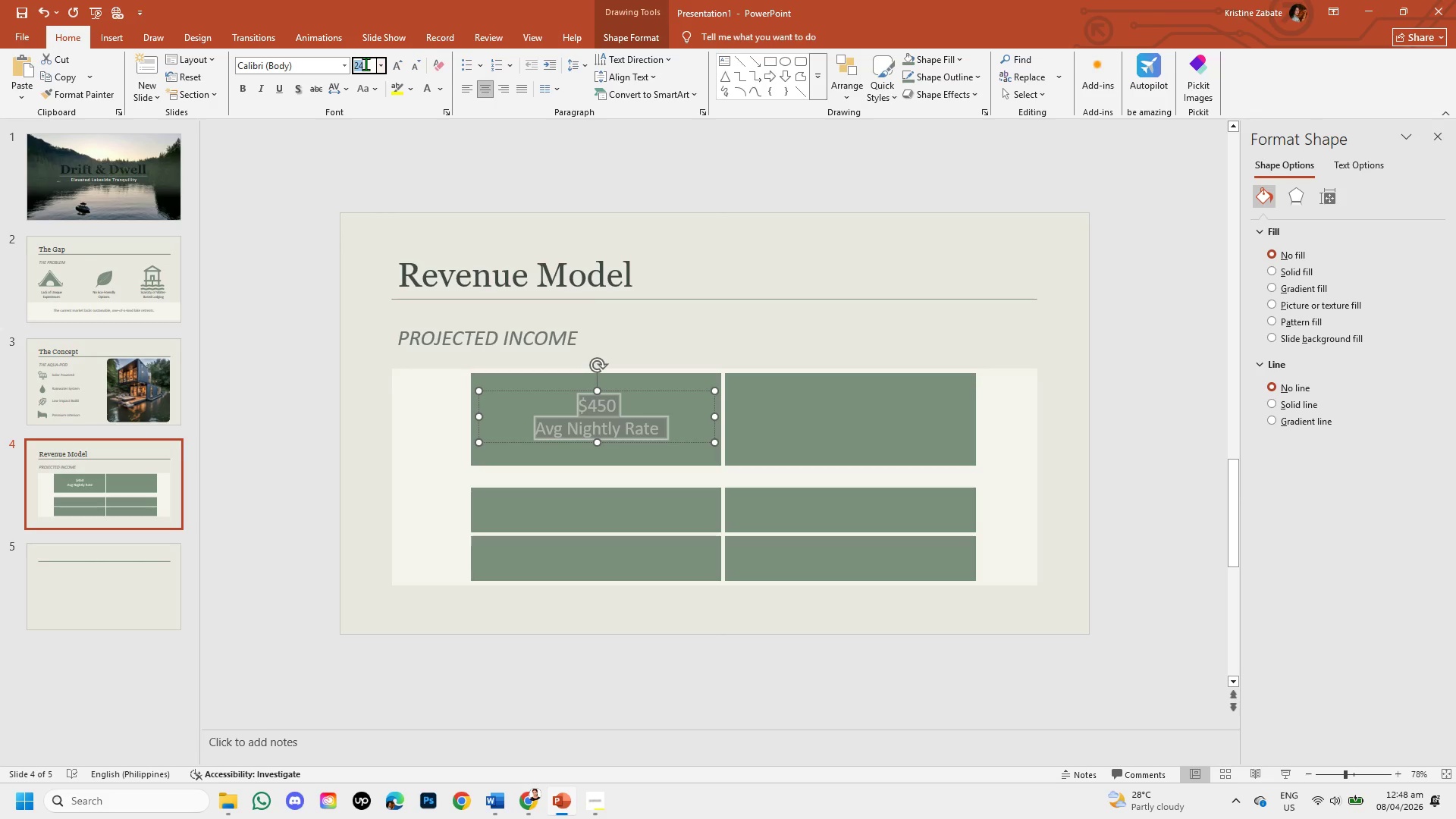 
left_click([366, 64])
 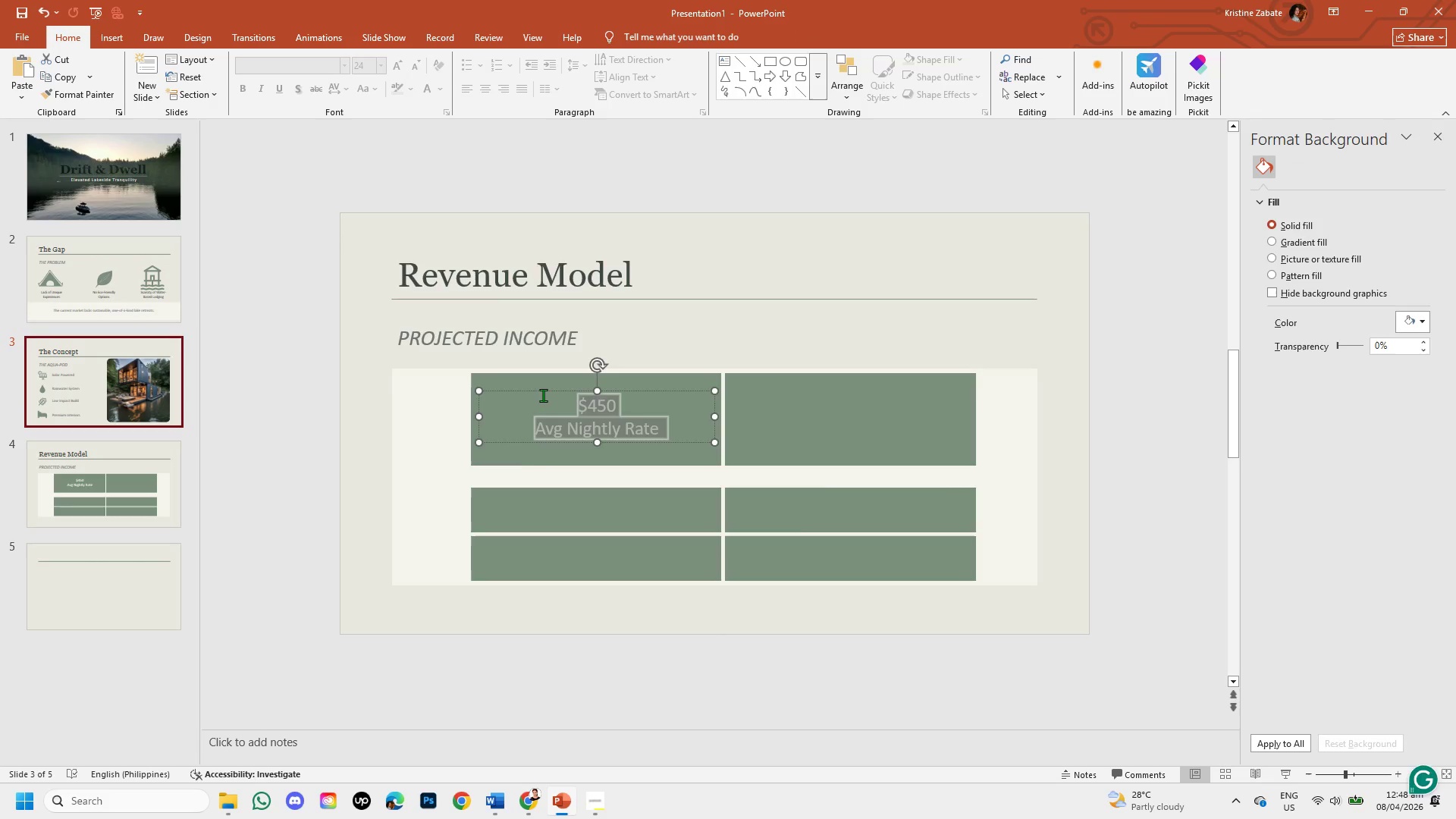 
left_click([508, 391])
 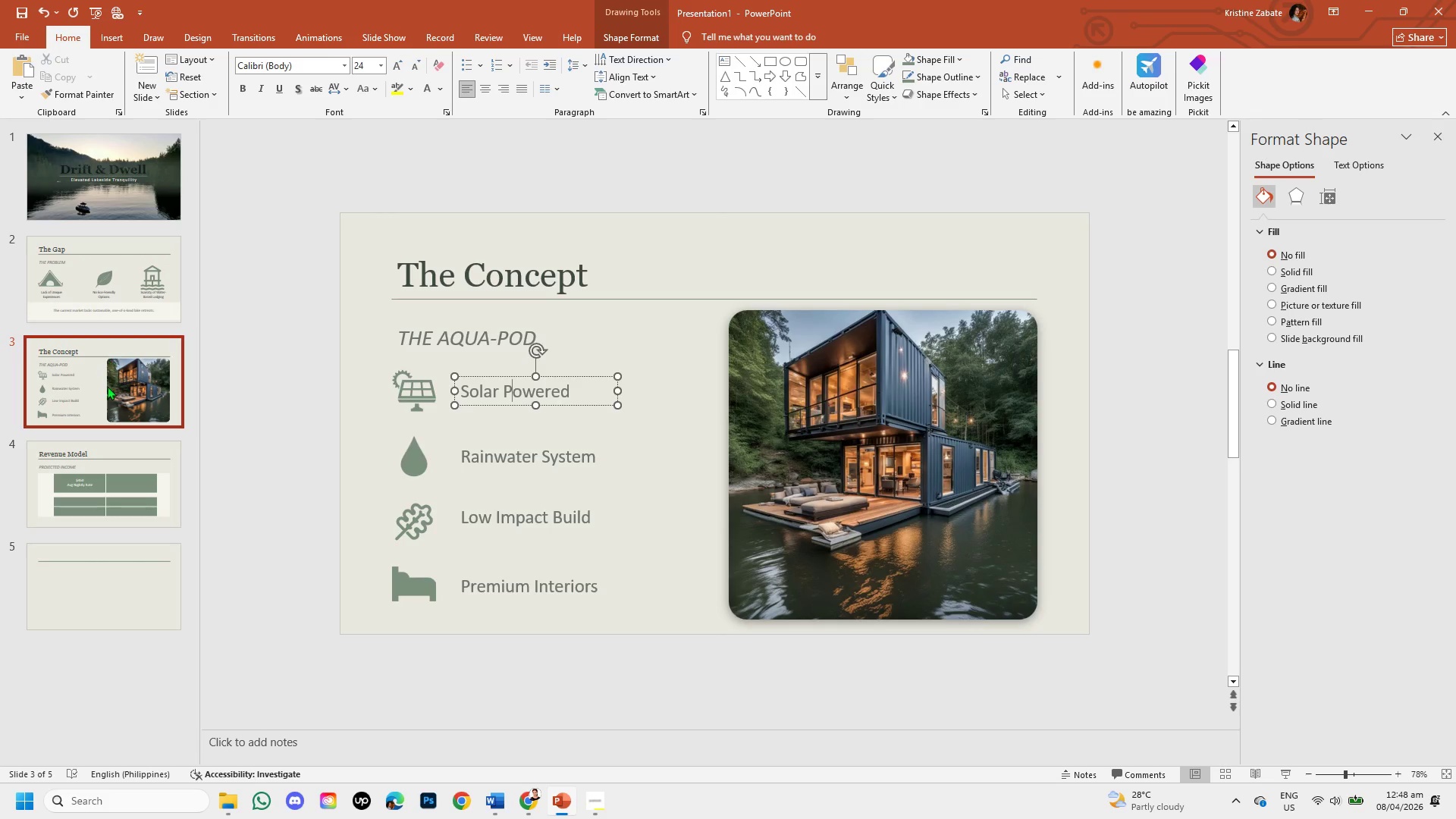 
left_click_drag(start_coordinate=[89, 258], to_coordinate=[472, 491])
 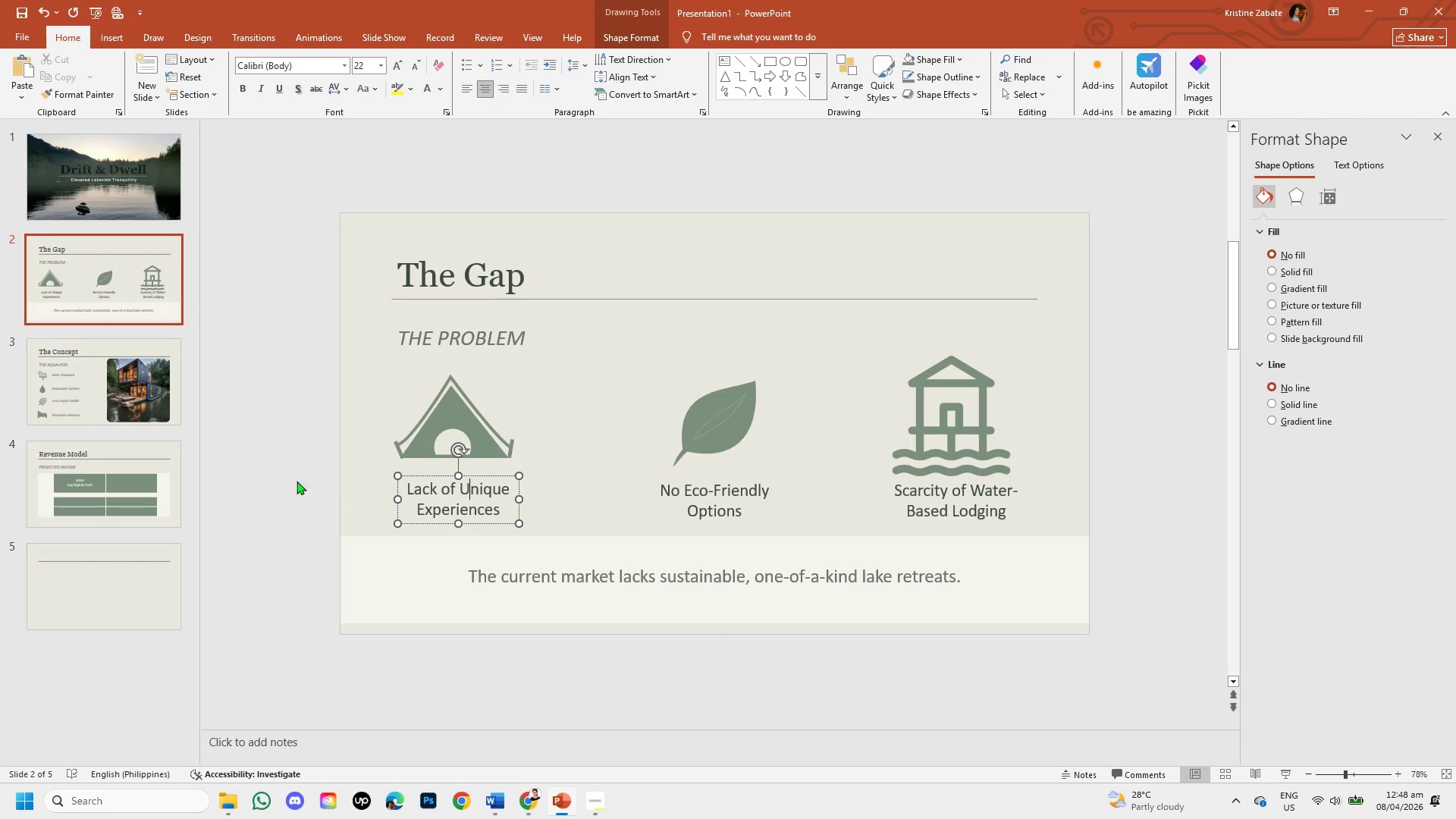 
left_click([472, 491])
 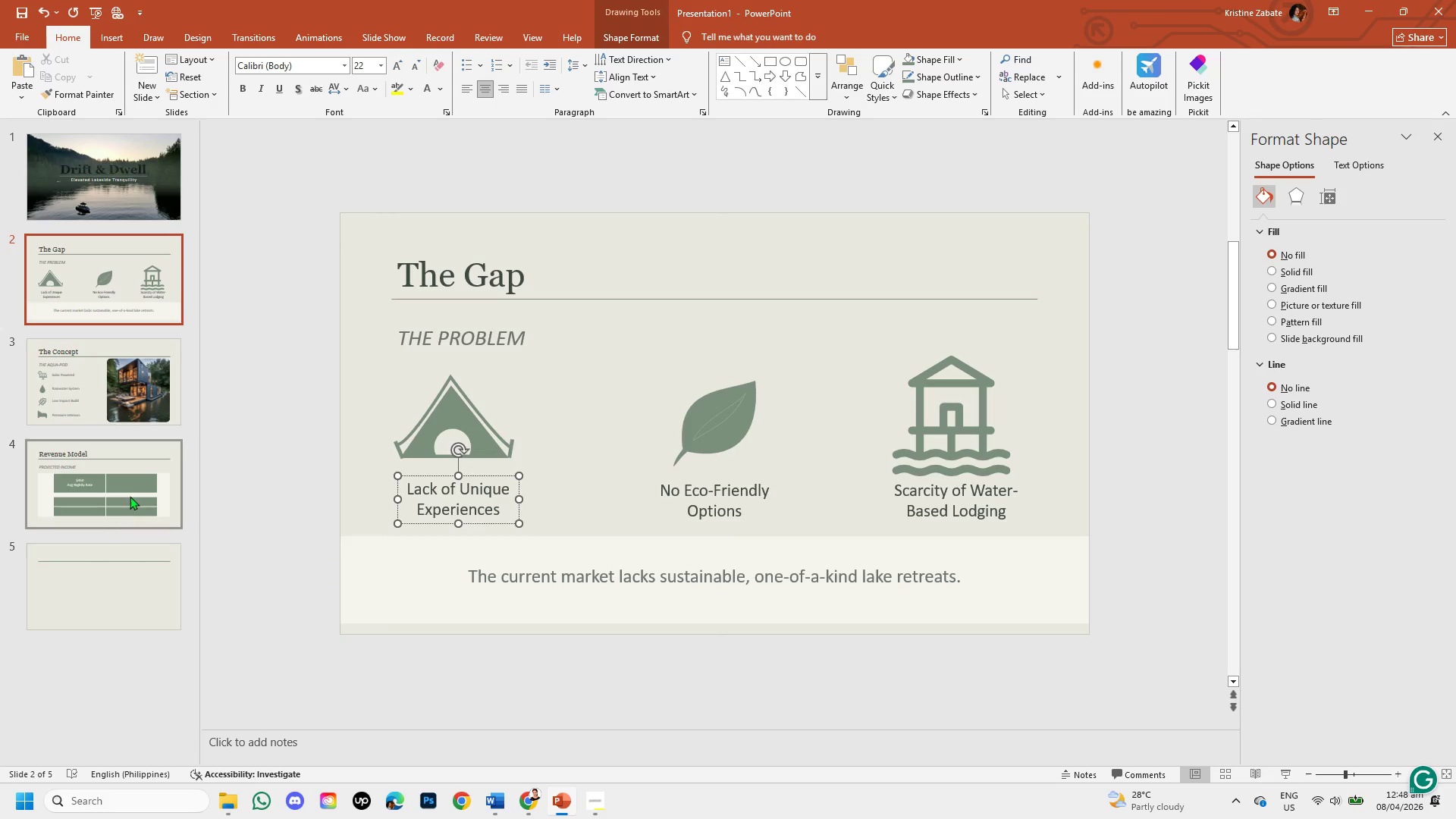 
left_click_drag(start_coordinate=[133, 453], to_coordinate=[624, 404])
 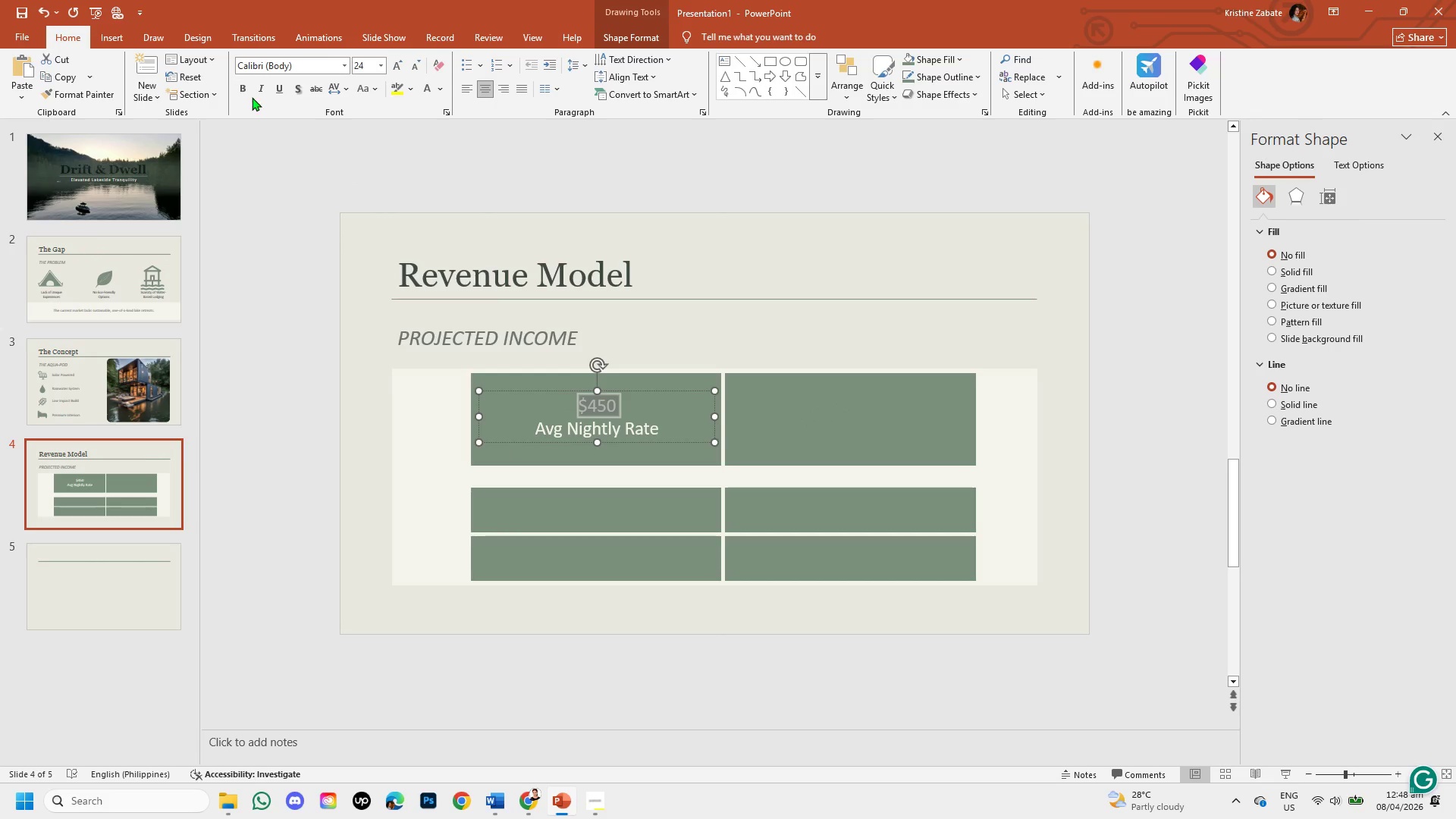 
left_click([246, 93])
 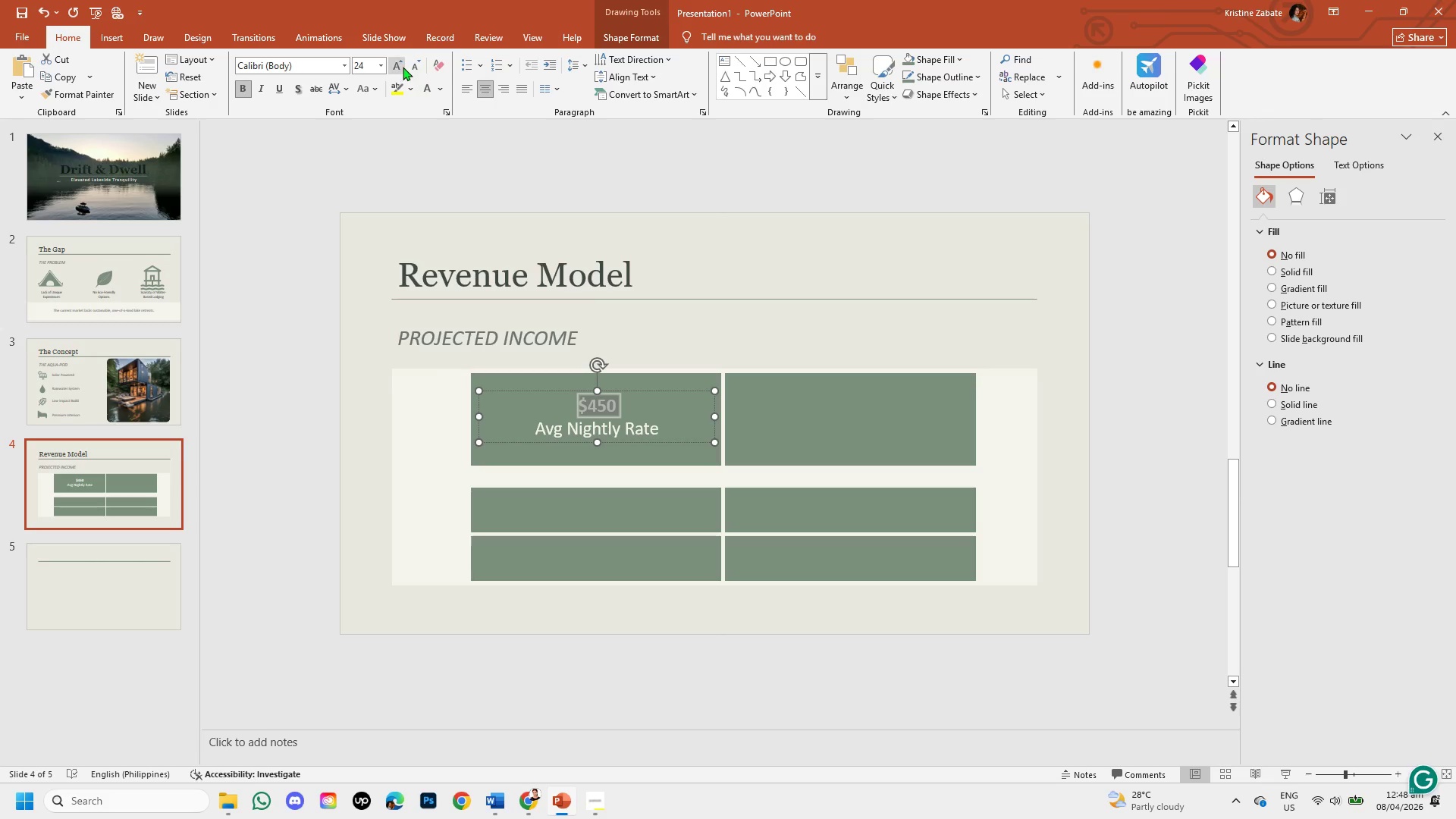 
left_click([396, 65])
 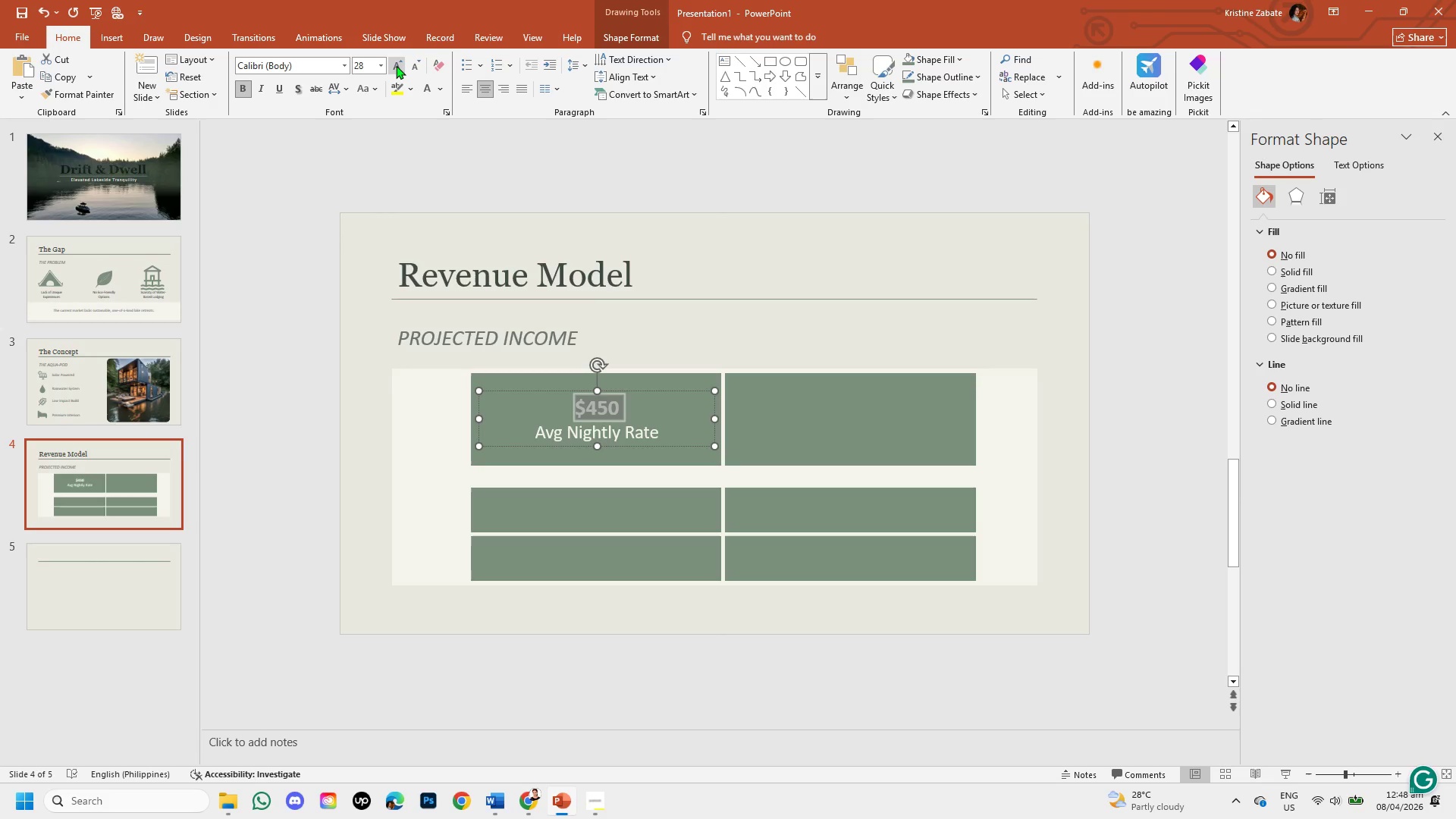 
left_click([396, 65])
 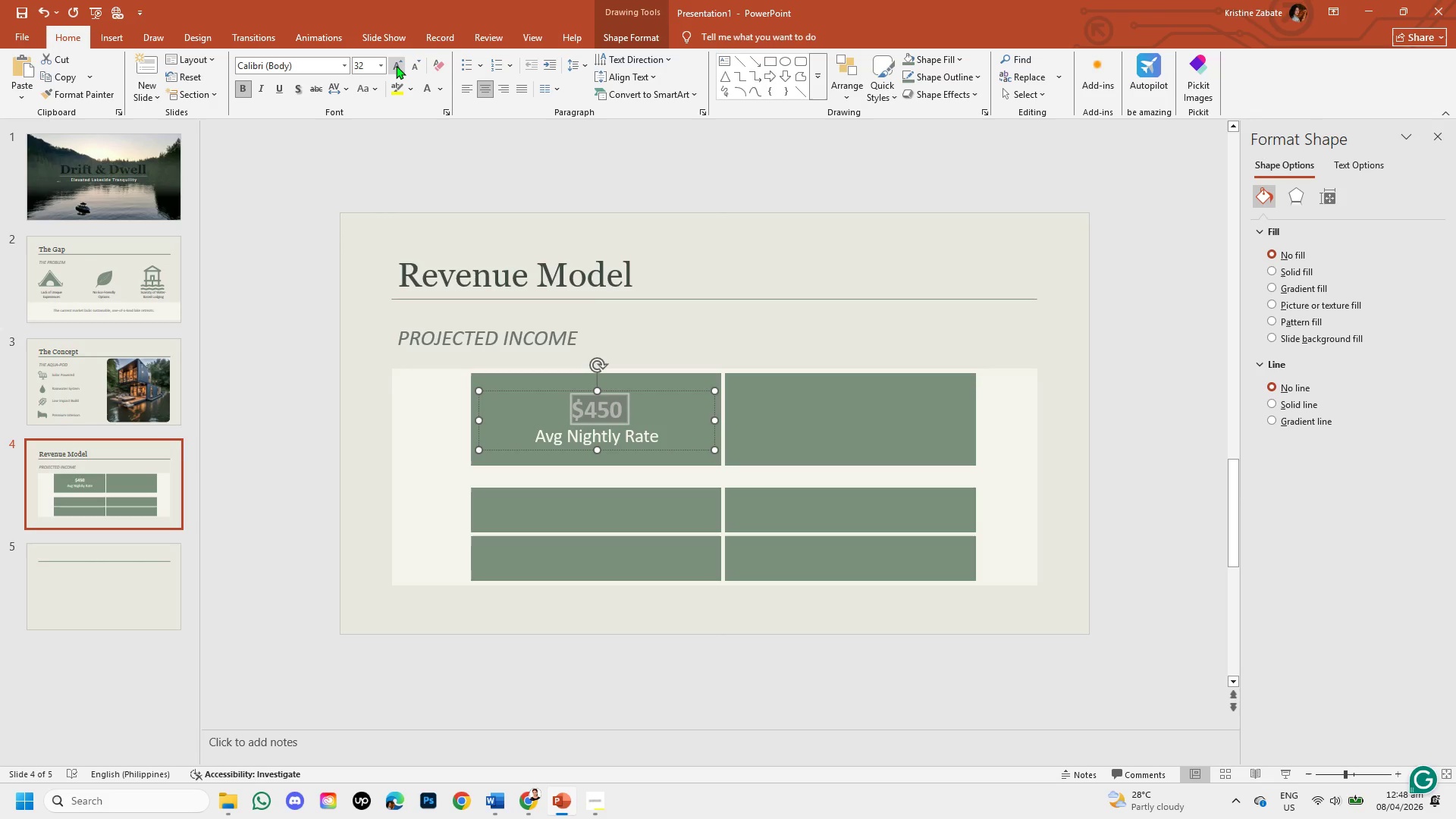 
left_click([396, 65])
 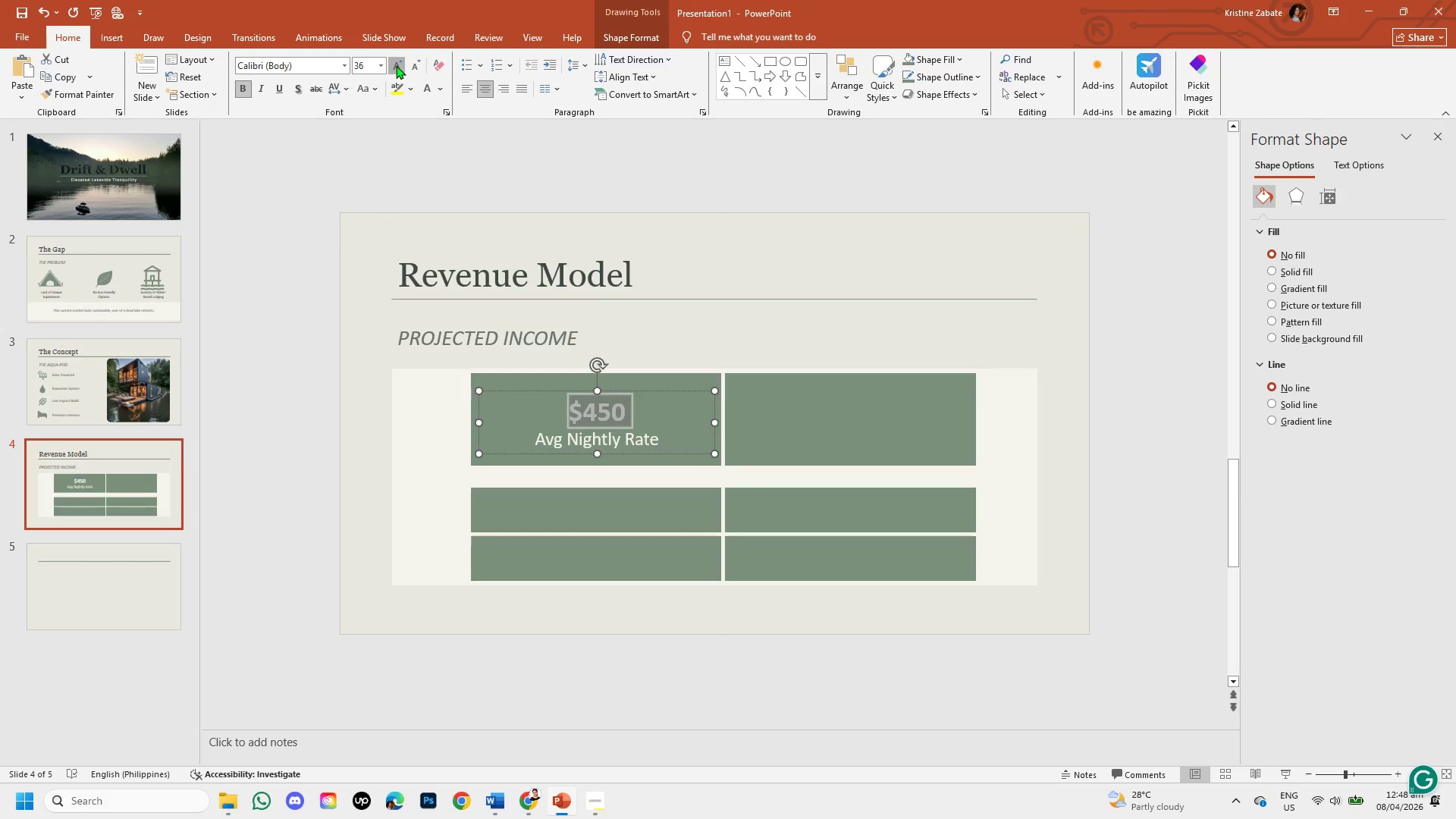 
double_click([396, 65])
 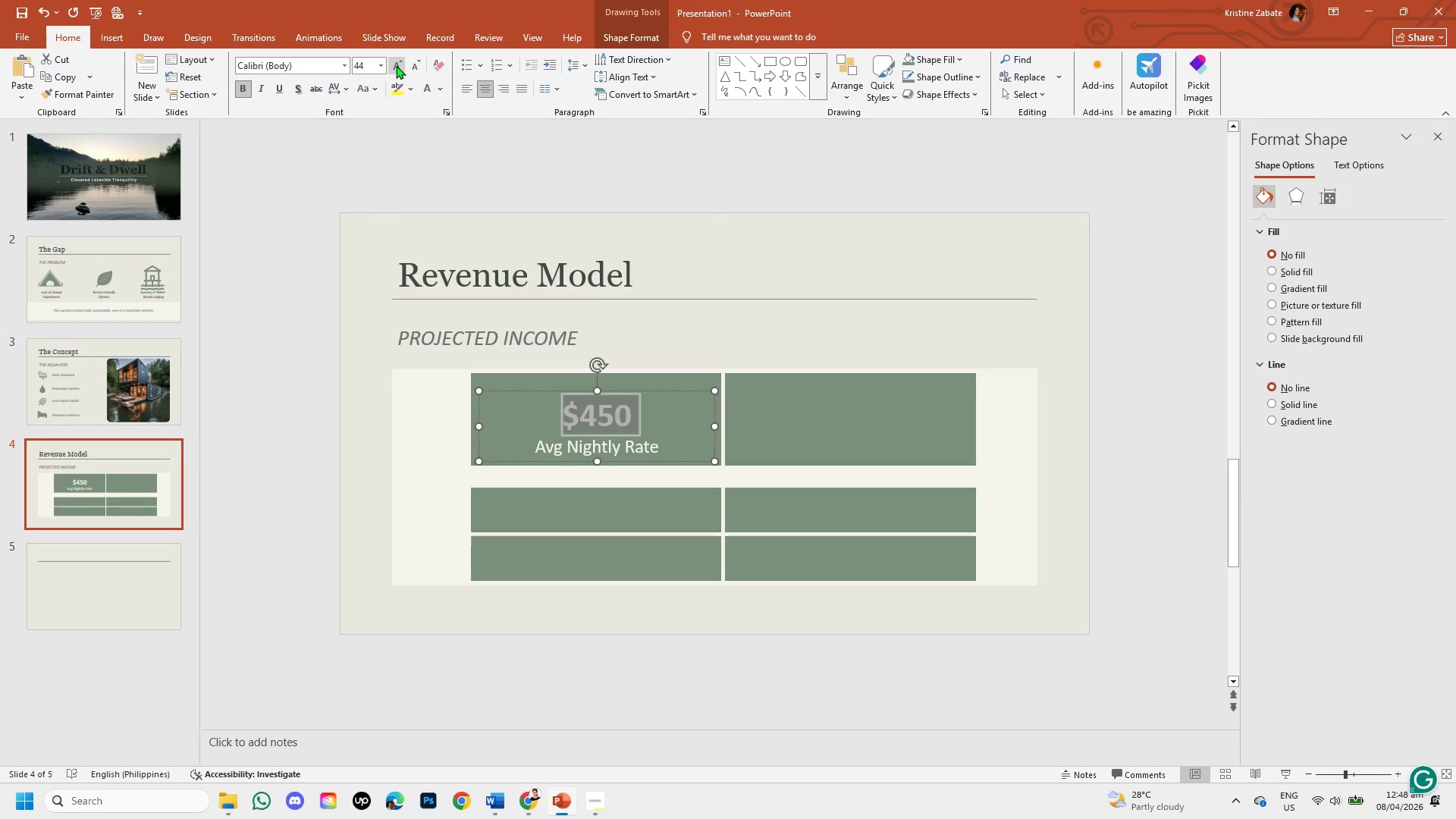 
left_click([396, 65])
 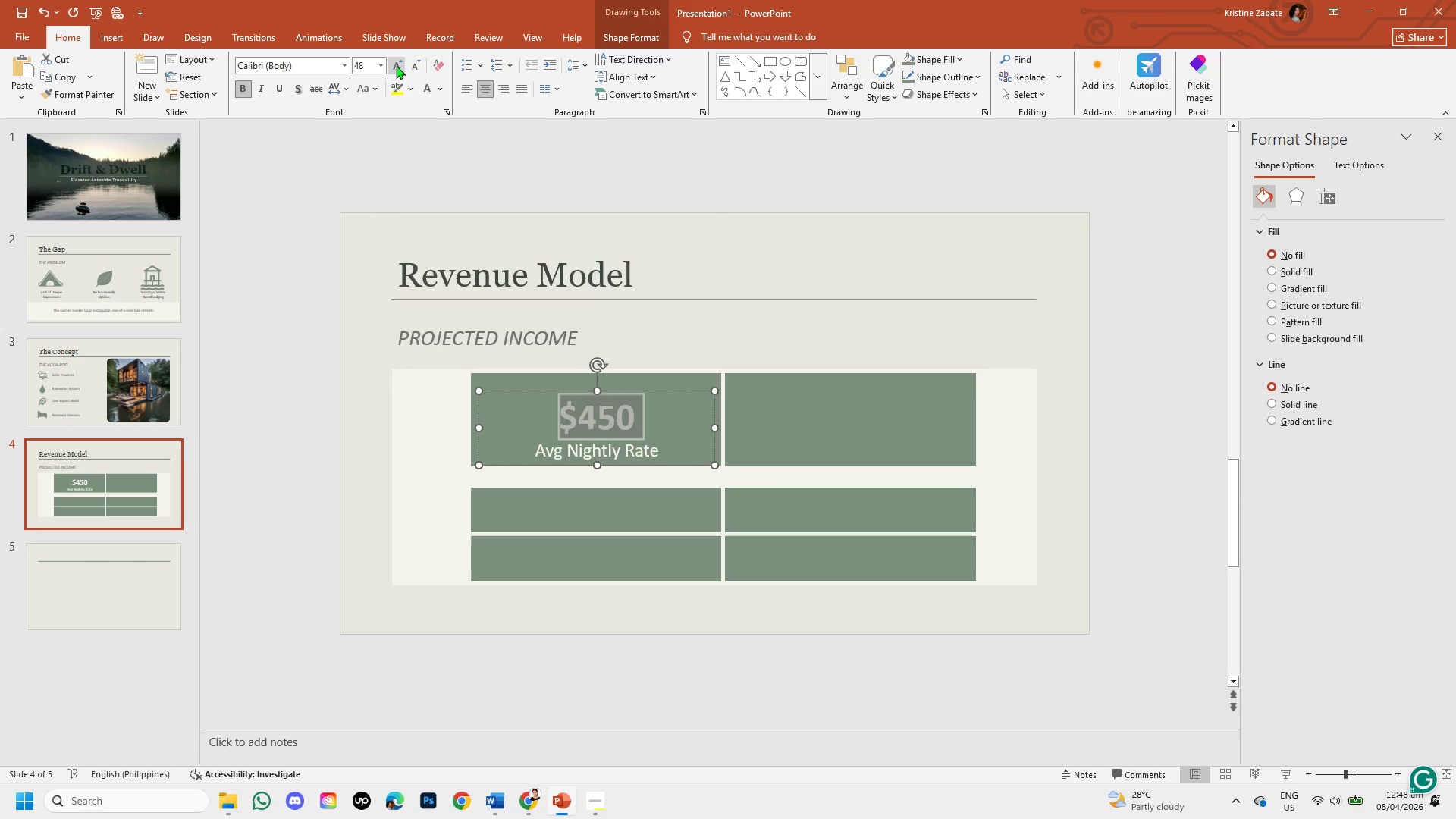 
left_click([396, 64])
 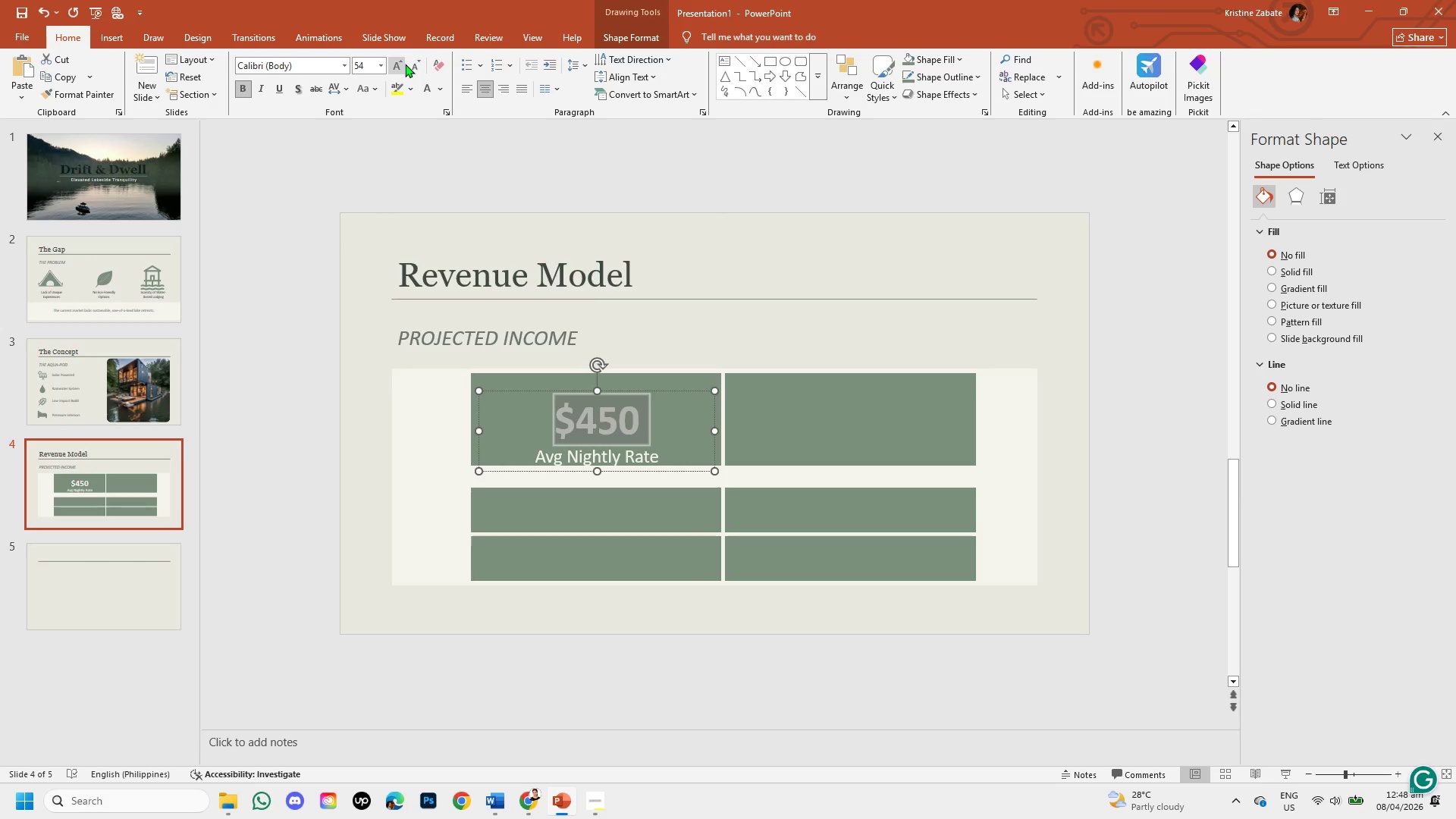 
left_click([414, 64])
 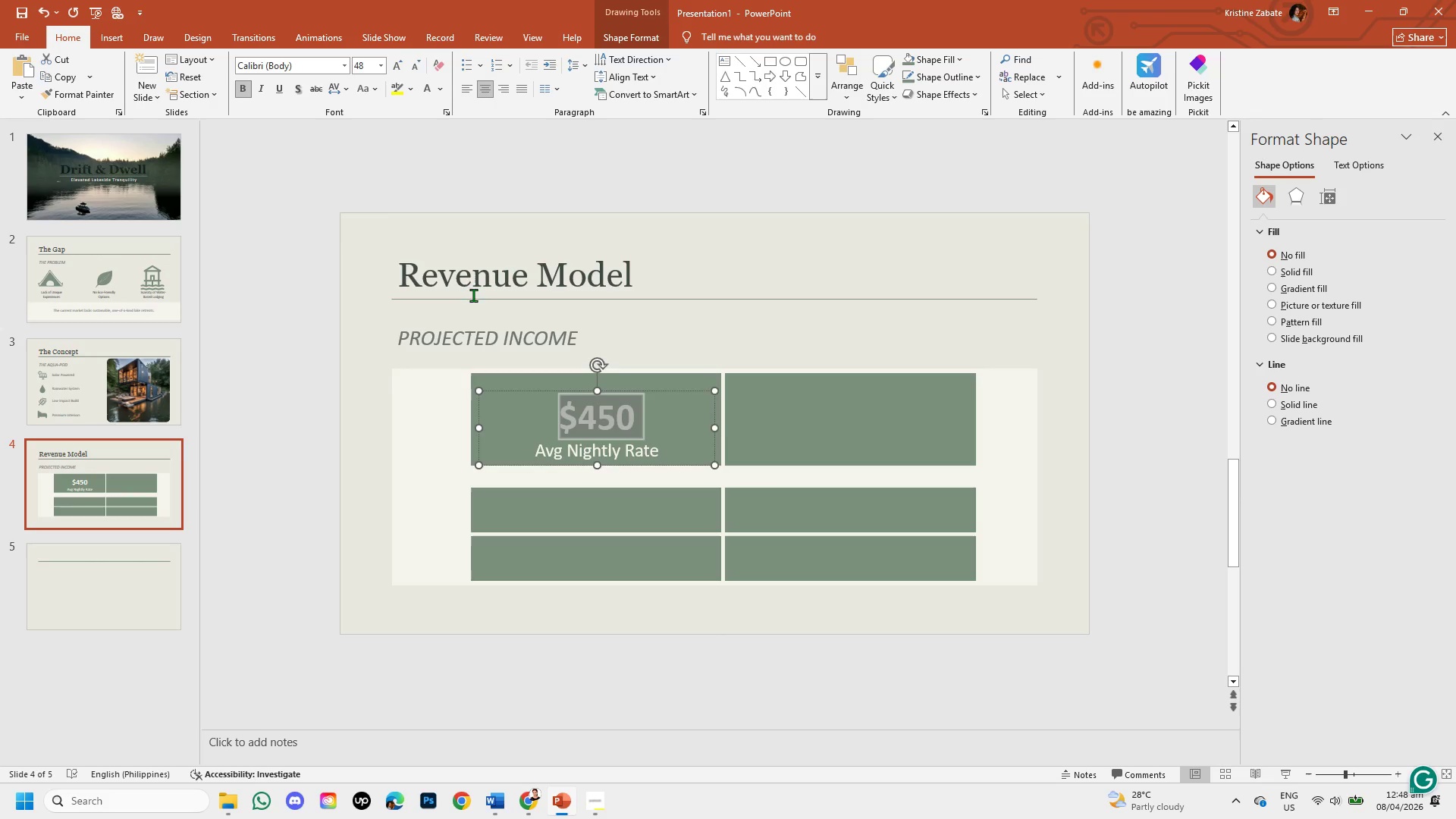 
left_click([475, 284])
 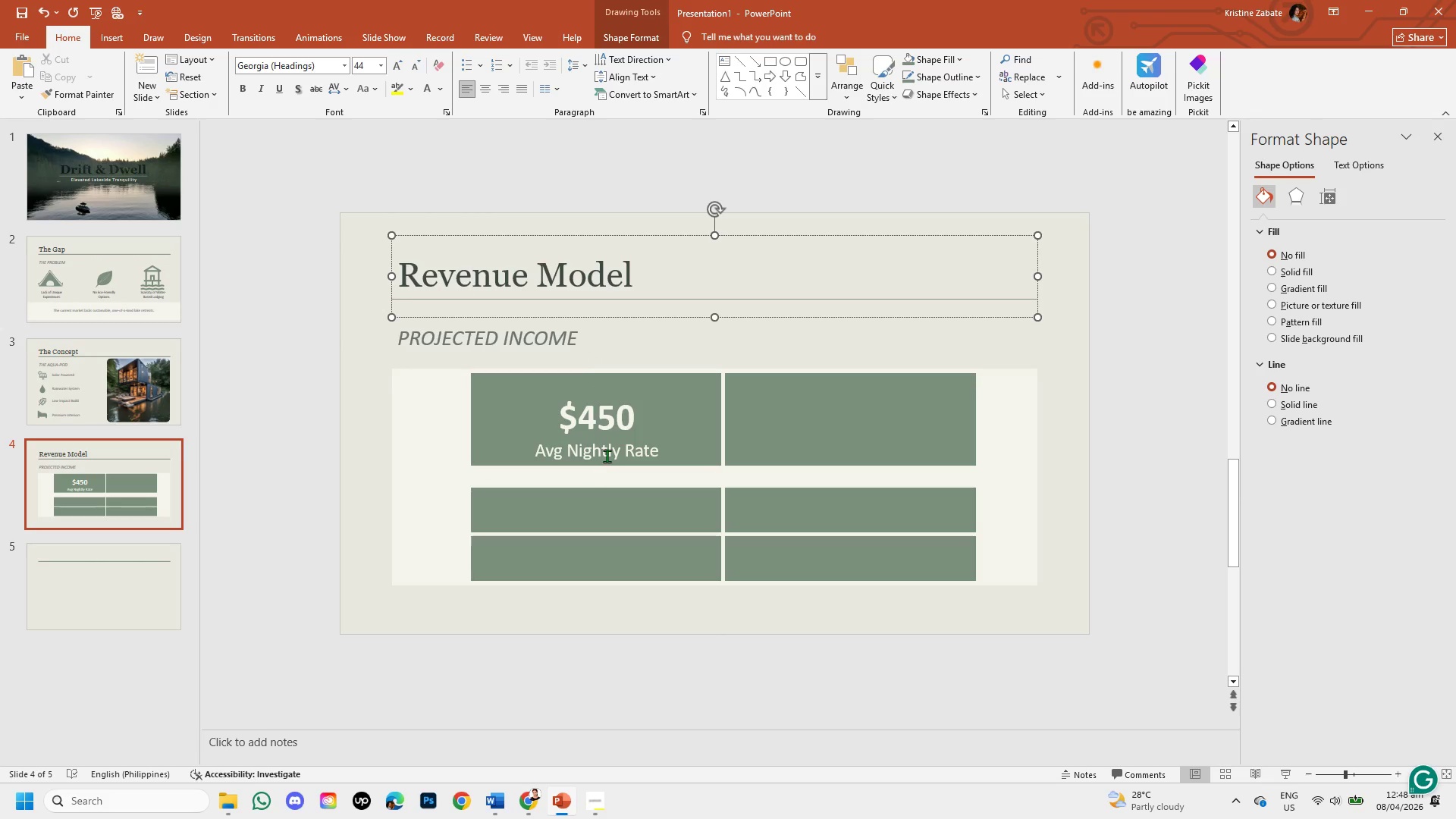 
left_click([601, 418])
 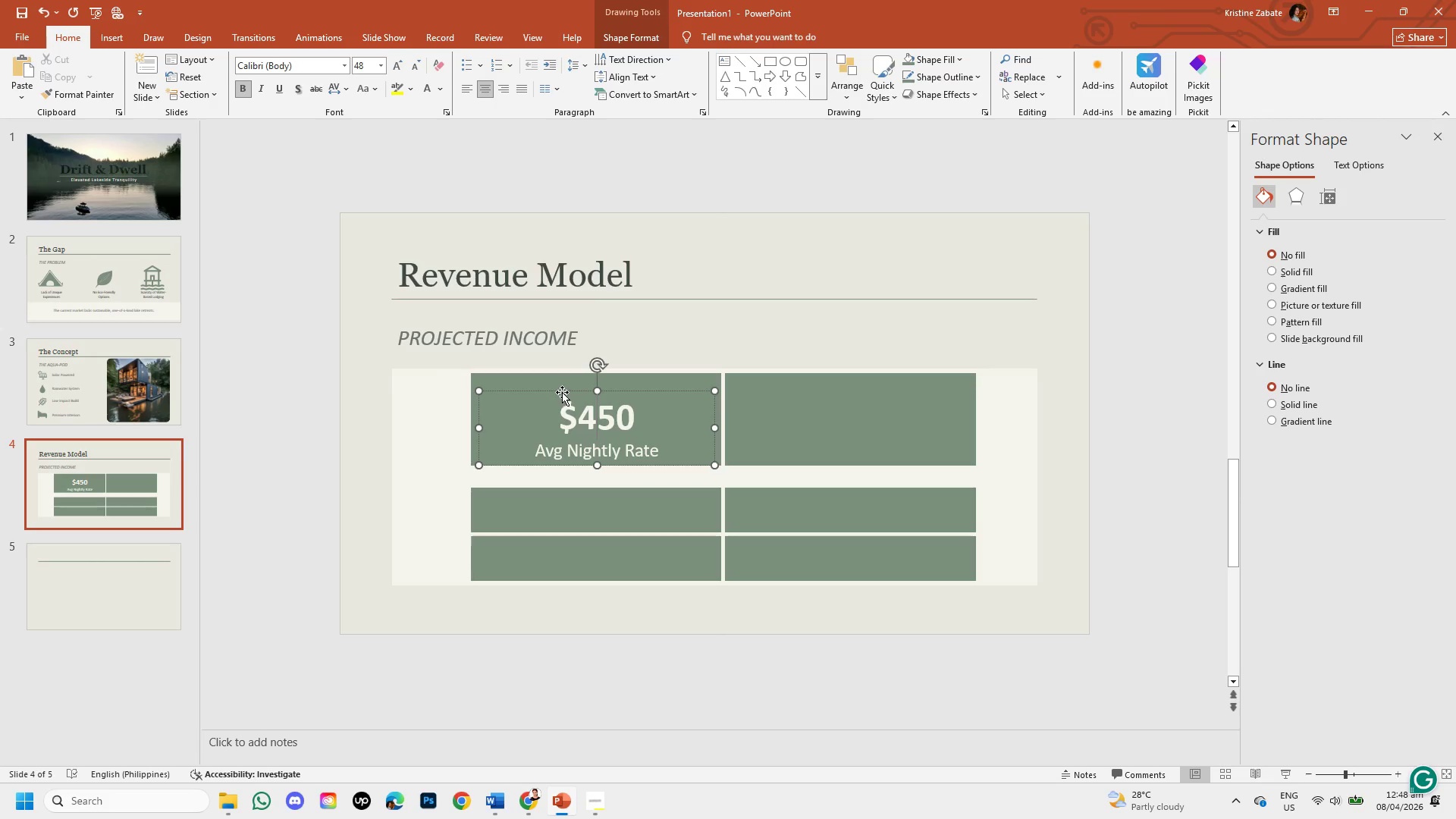 
left_click_drag(start_coordinate=[562, 392], to_coordinate=[559, 387])
 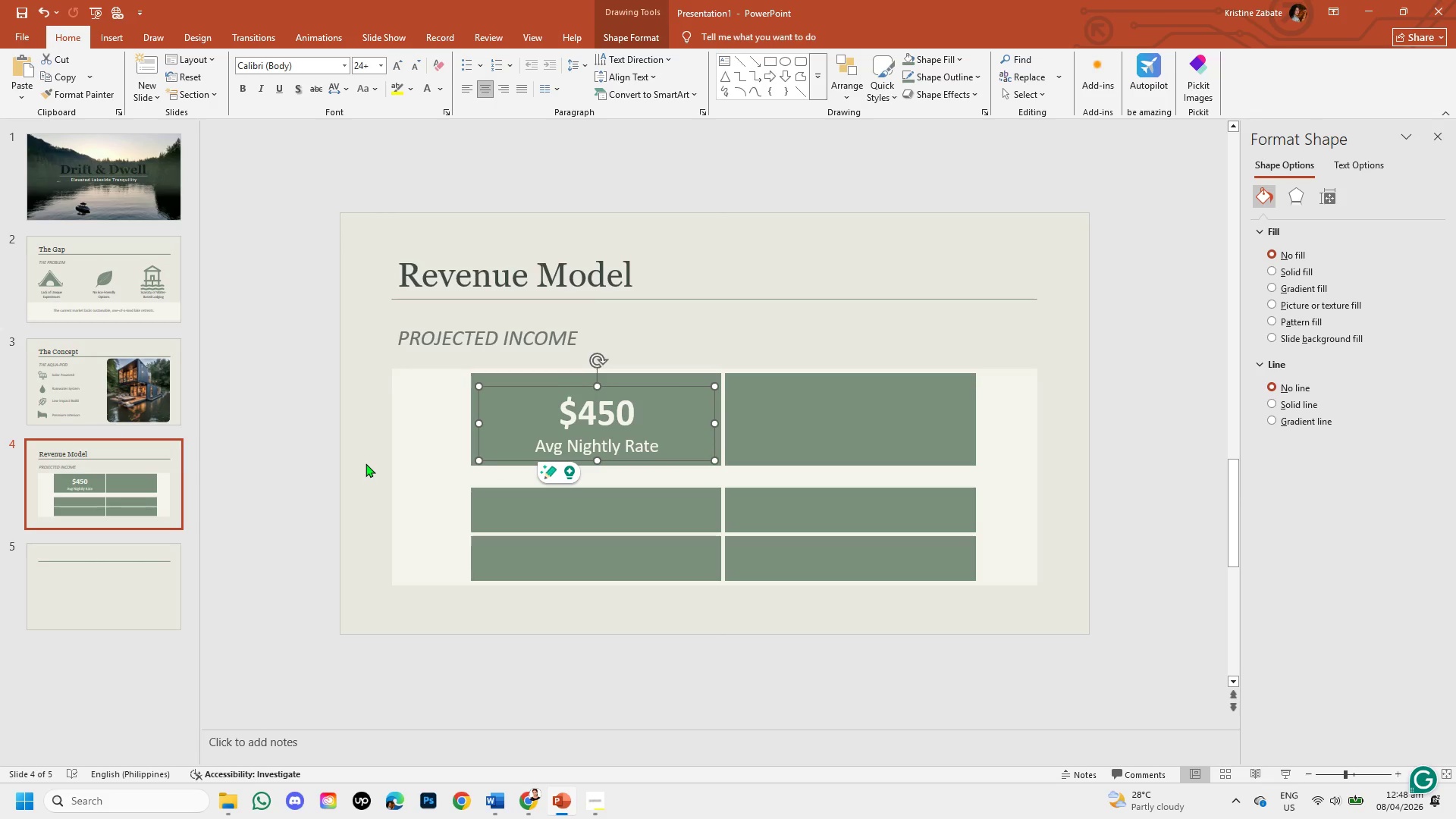 
left_click([366, 463])
 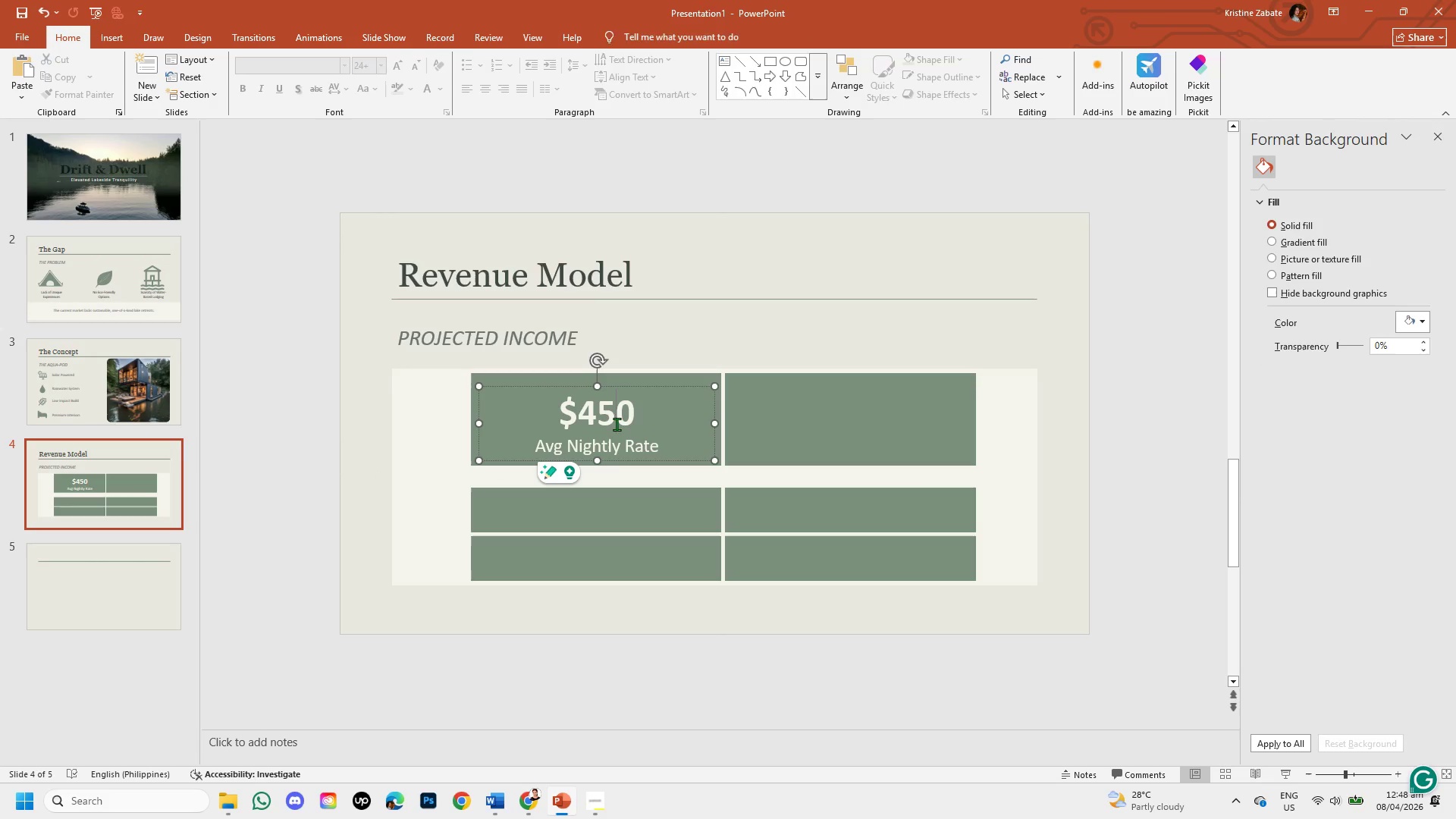 
left_click_drag(start_coordinate=[563, 414], to_coordinate=[645, 422])
 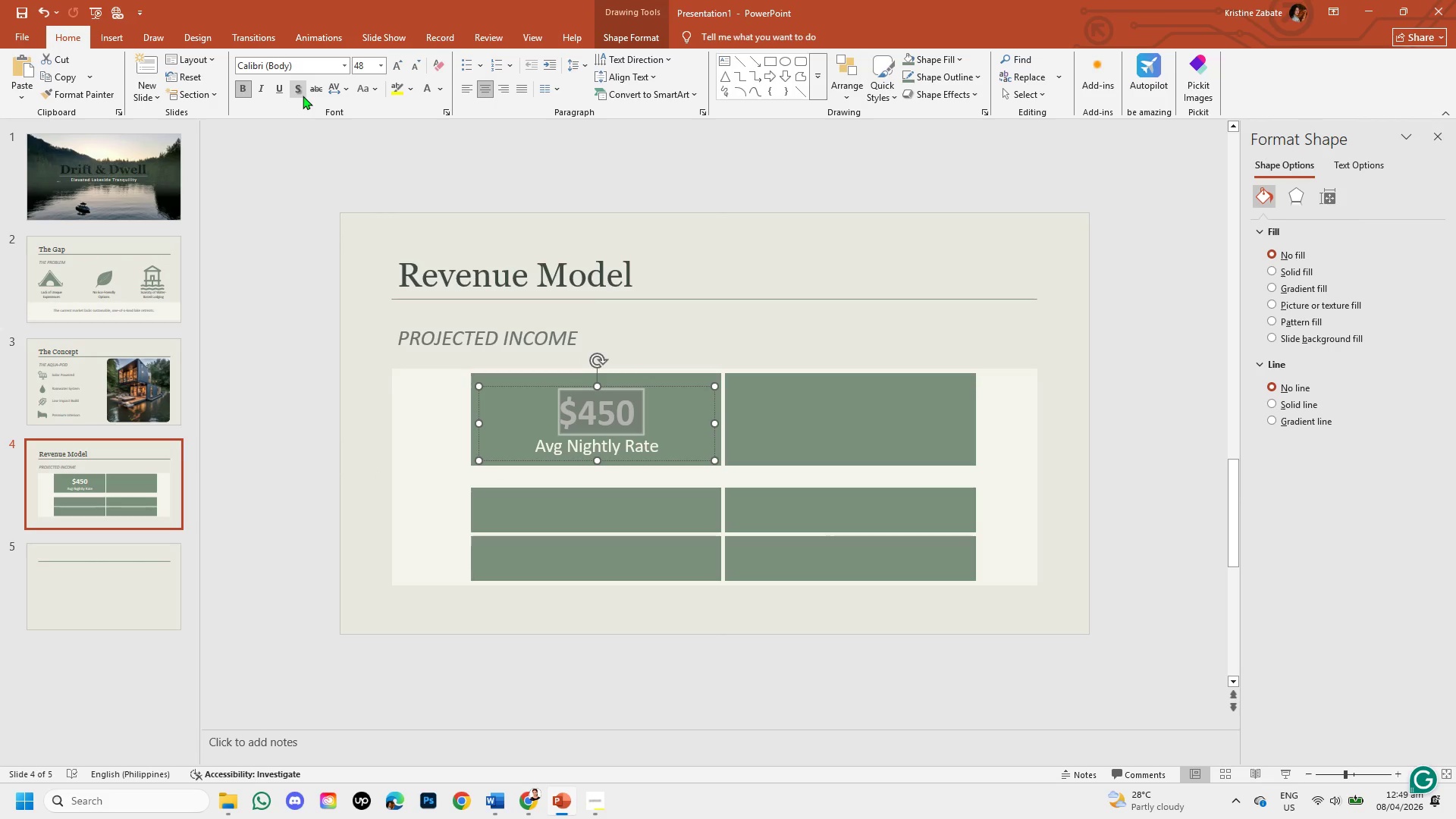 
left_click([300, 94])
 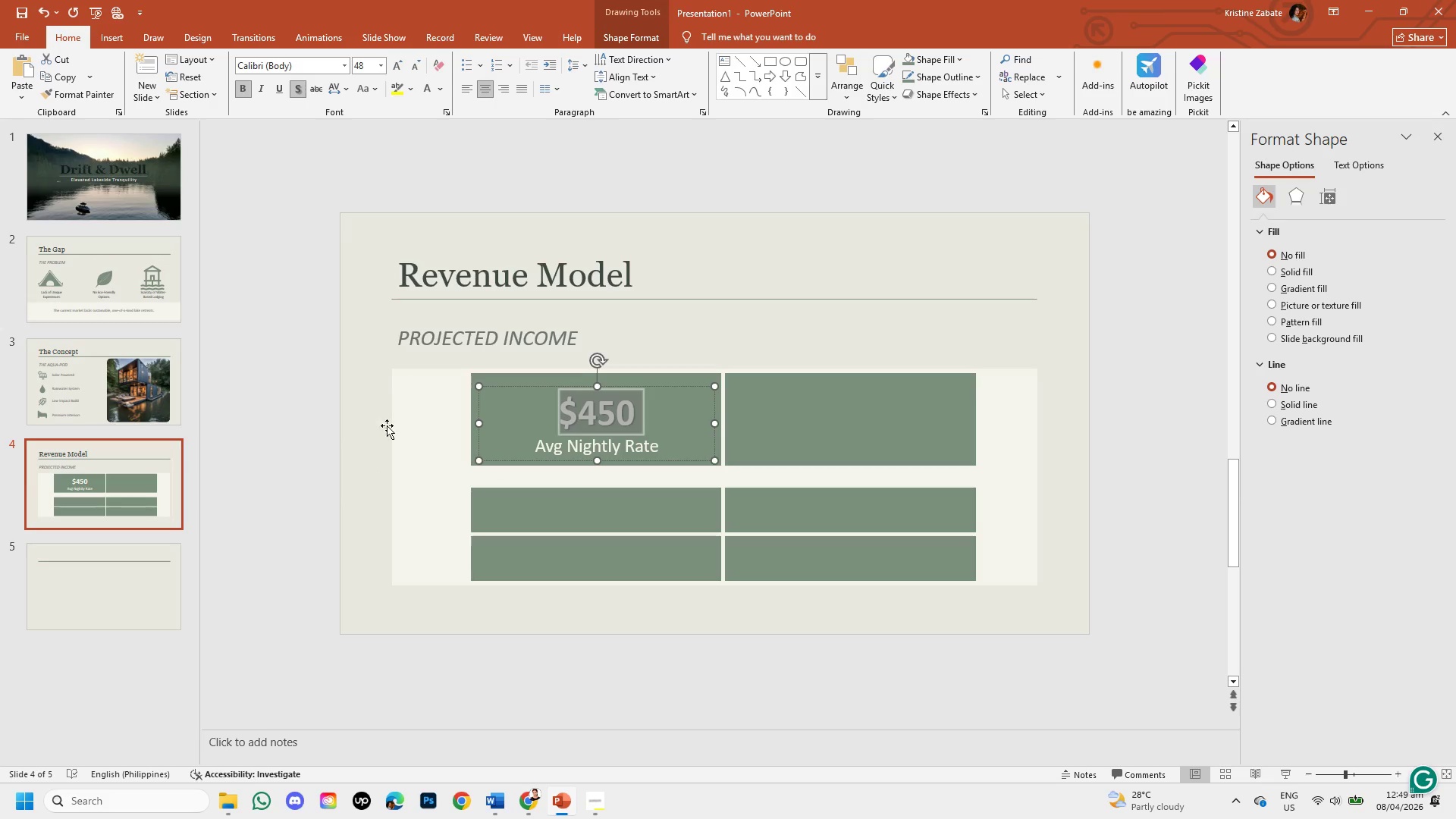 
left_click([381, 428])
 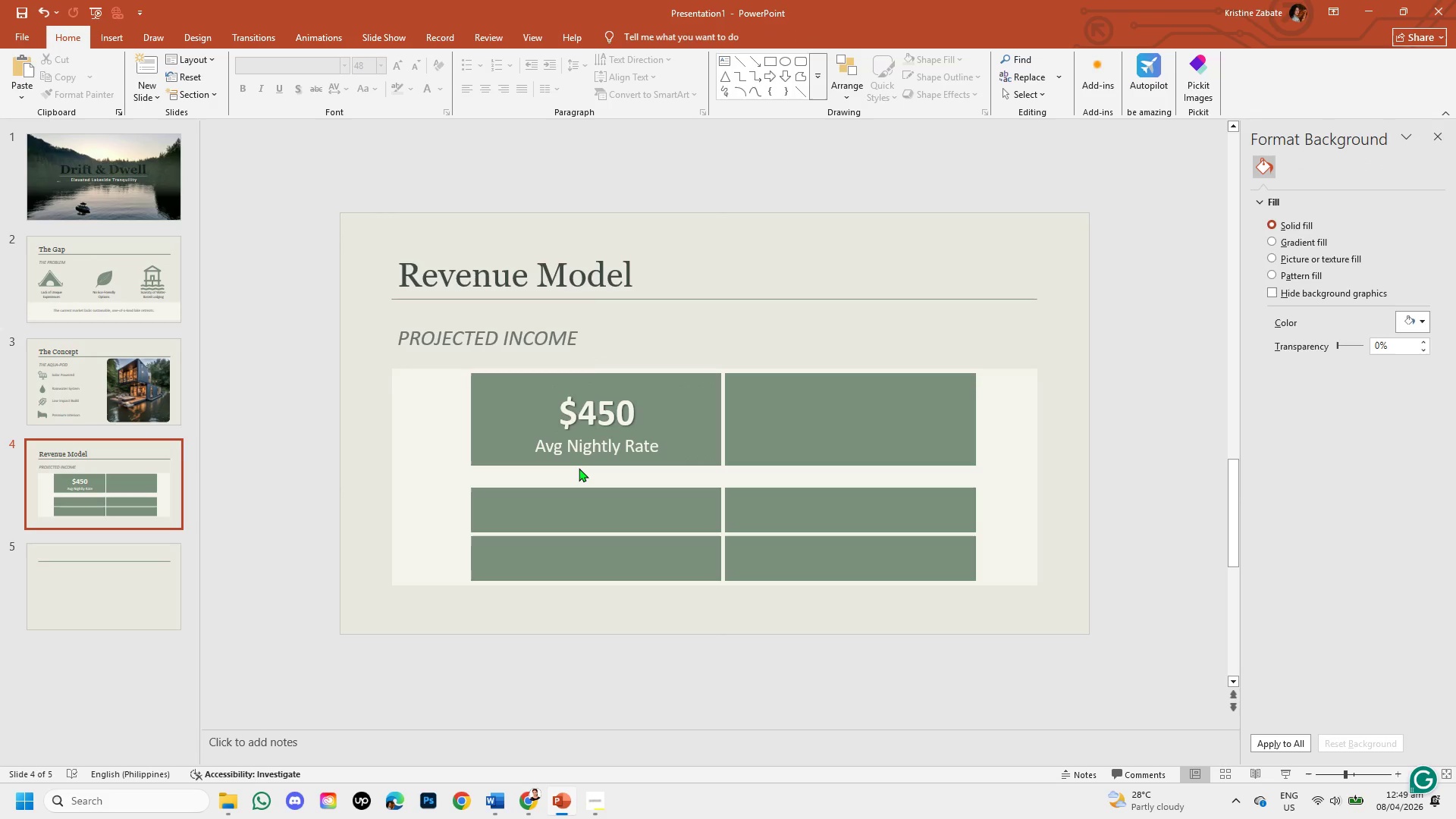 
wait(10.41)
 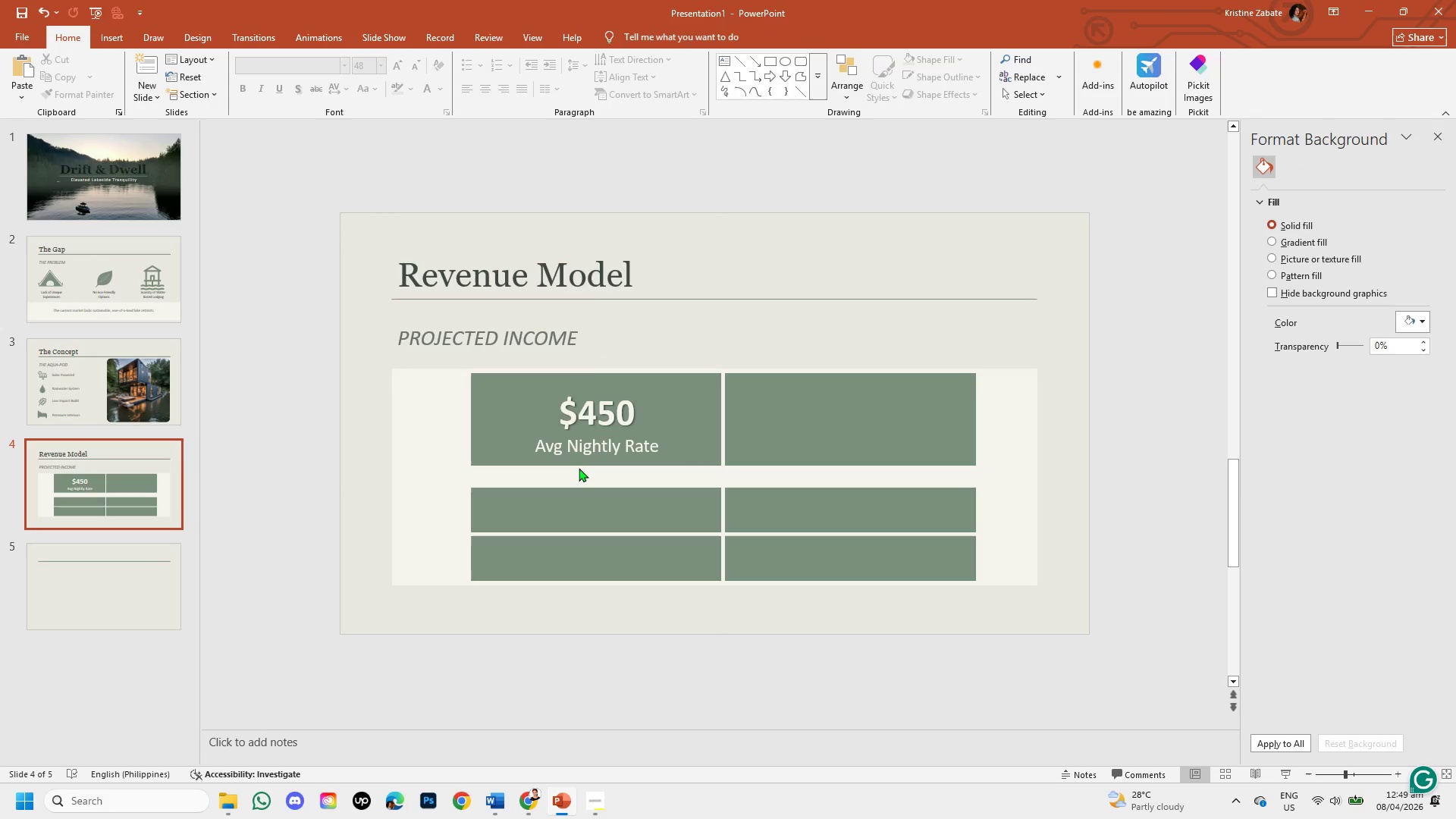 
left_click([510, 409])
 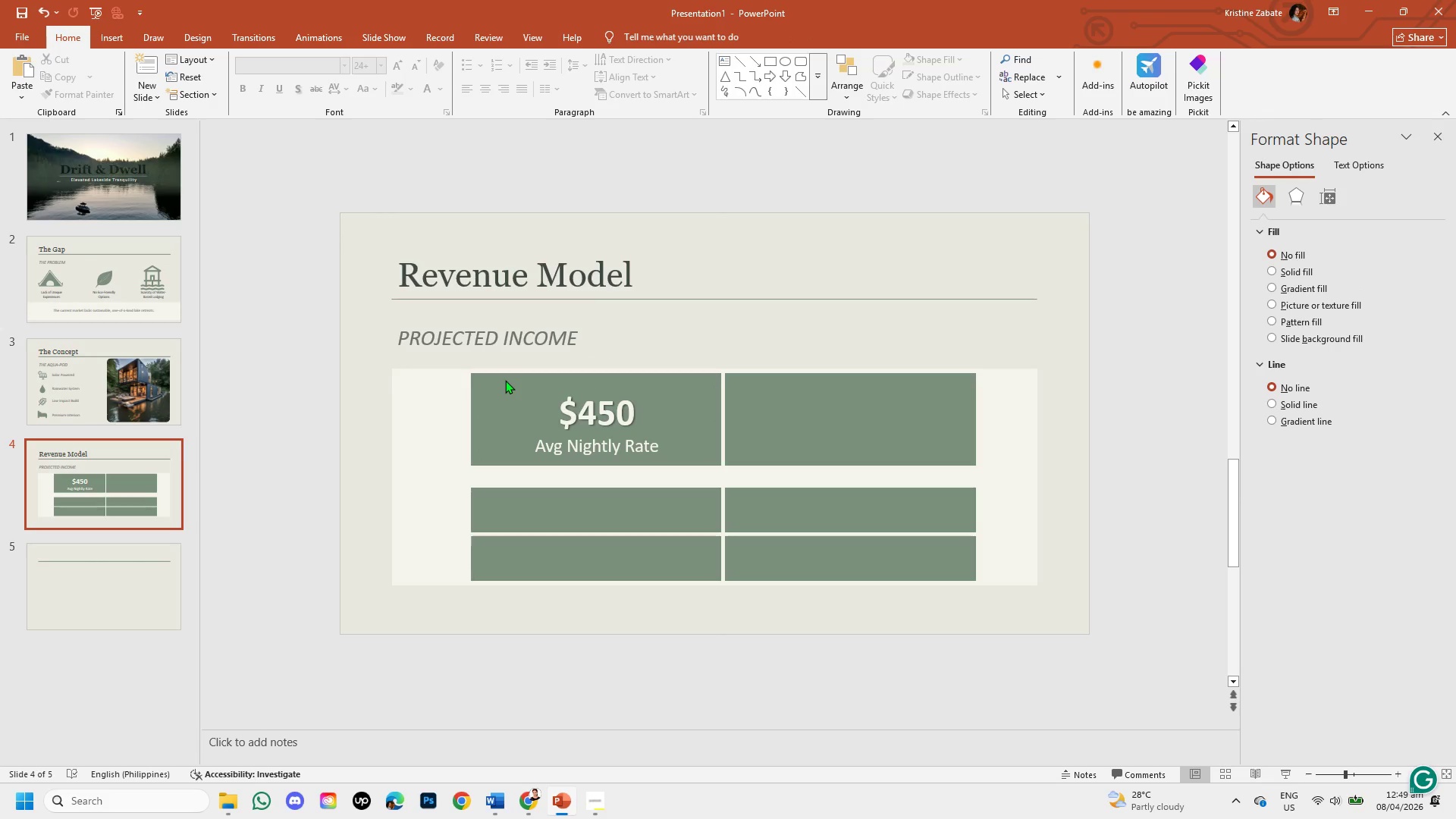 
double_click([505, 380])
 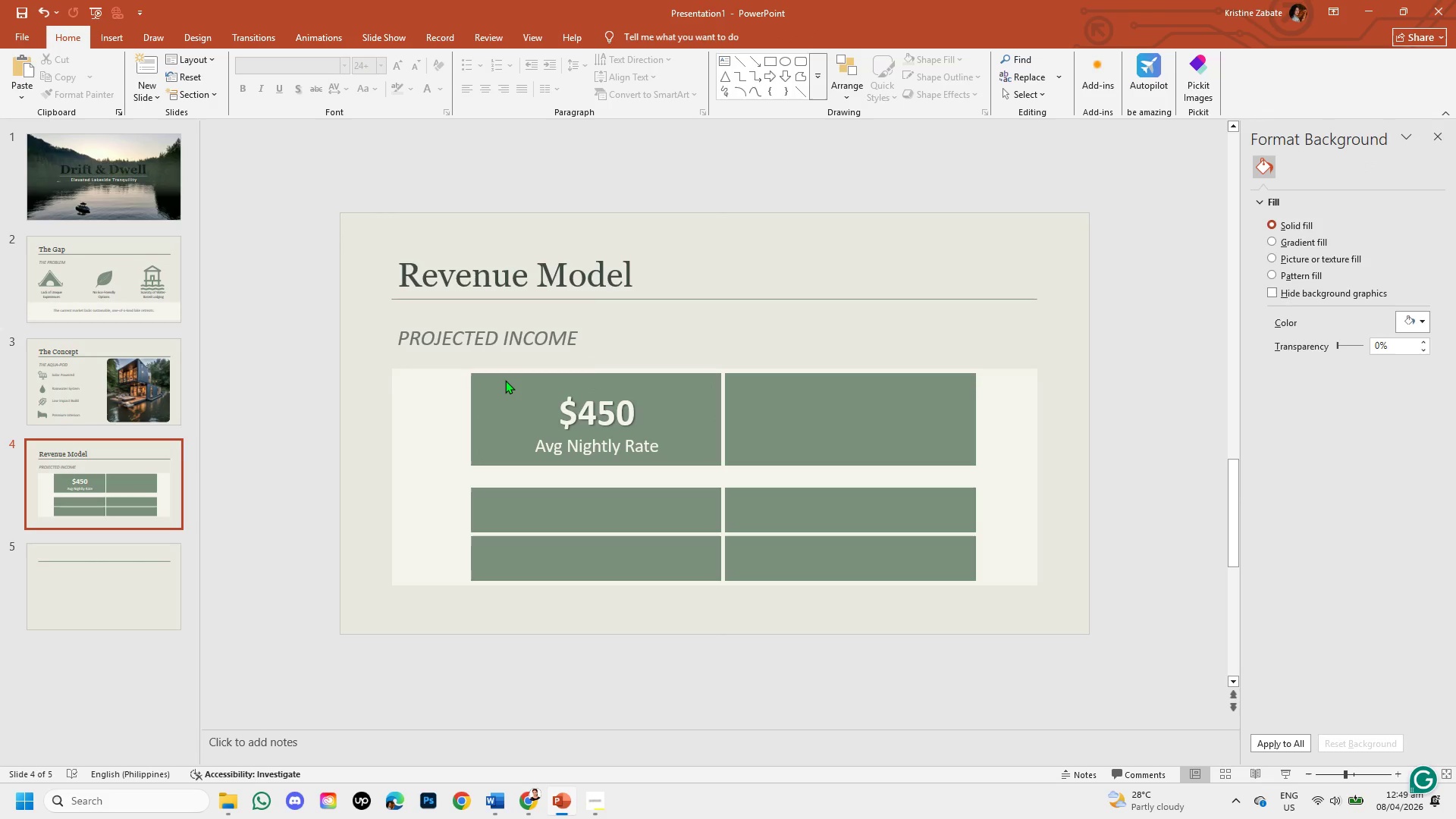 
left_click([505, 380])
 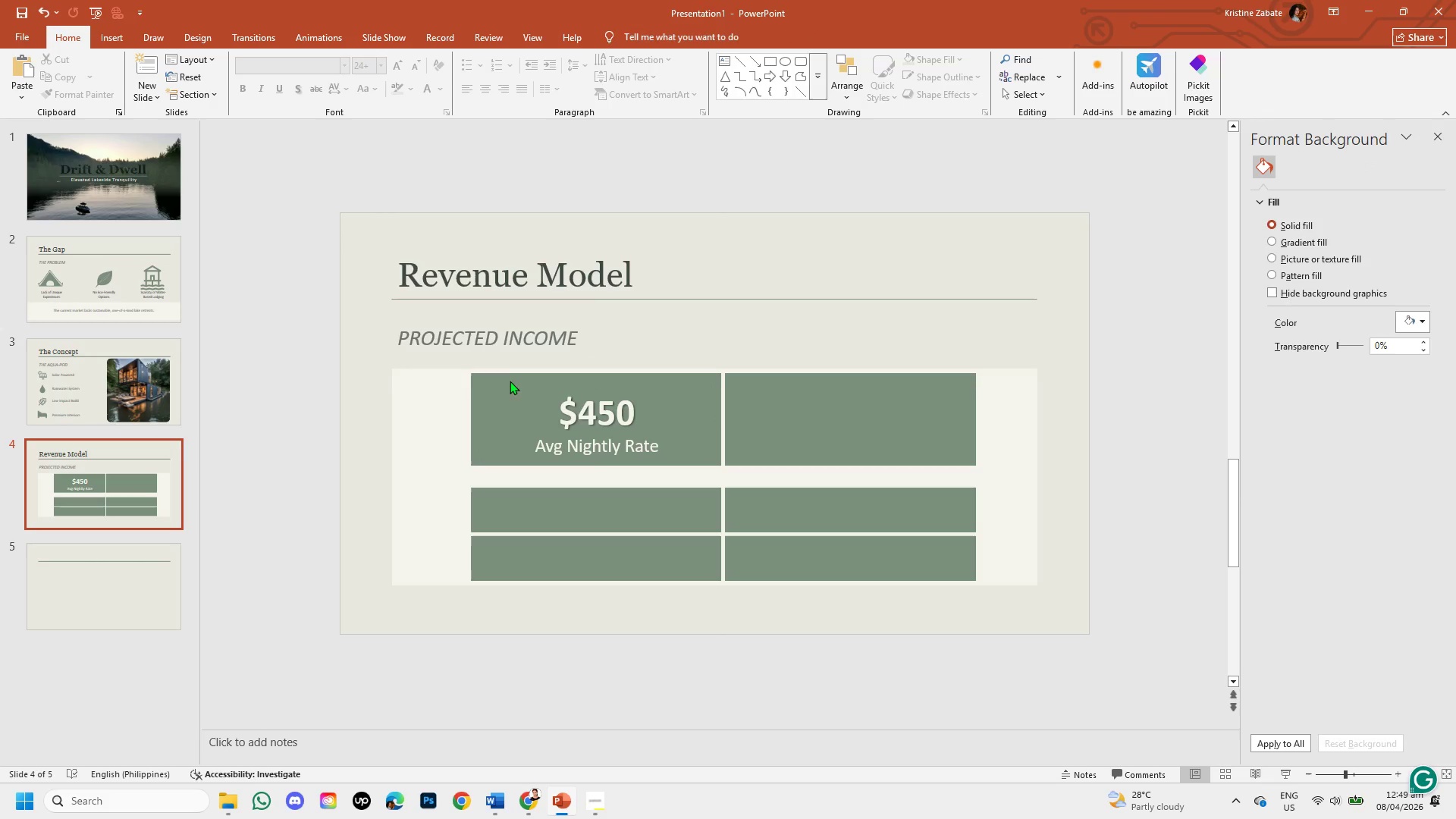 
double_click([510, 381])
 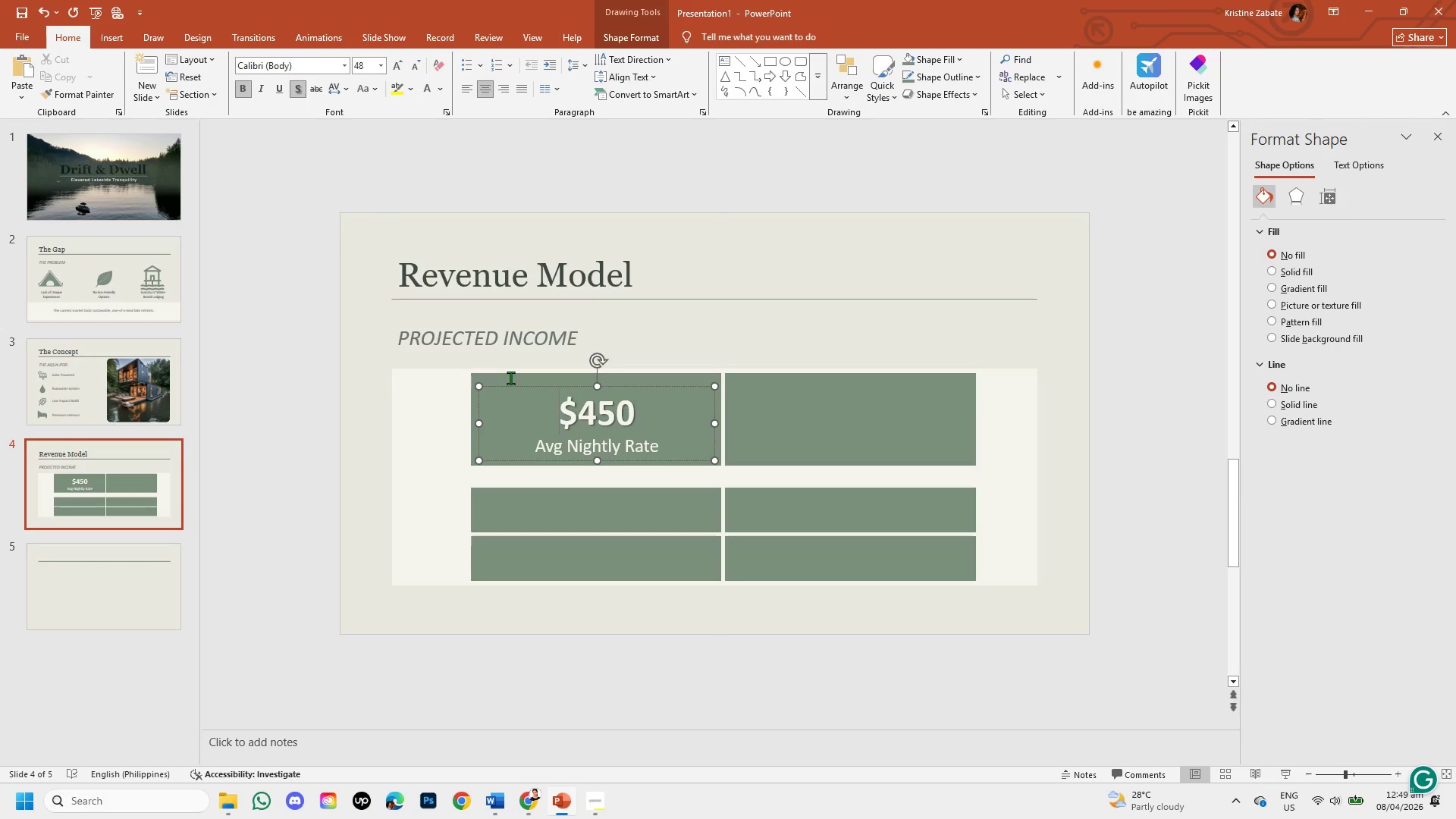 
left_click([510, 378])
 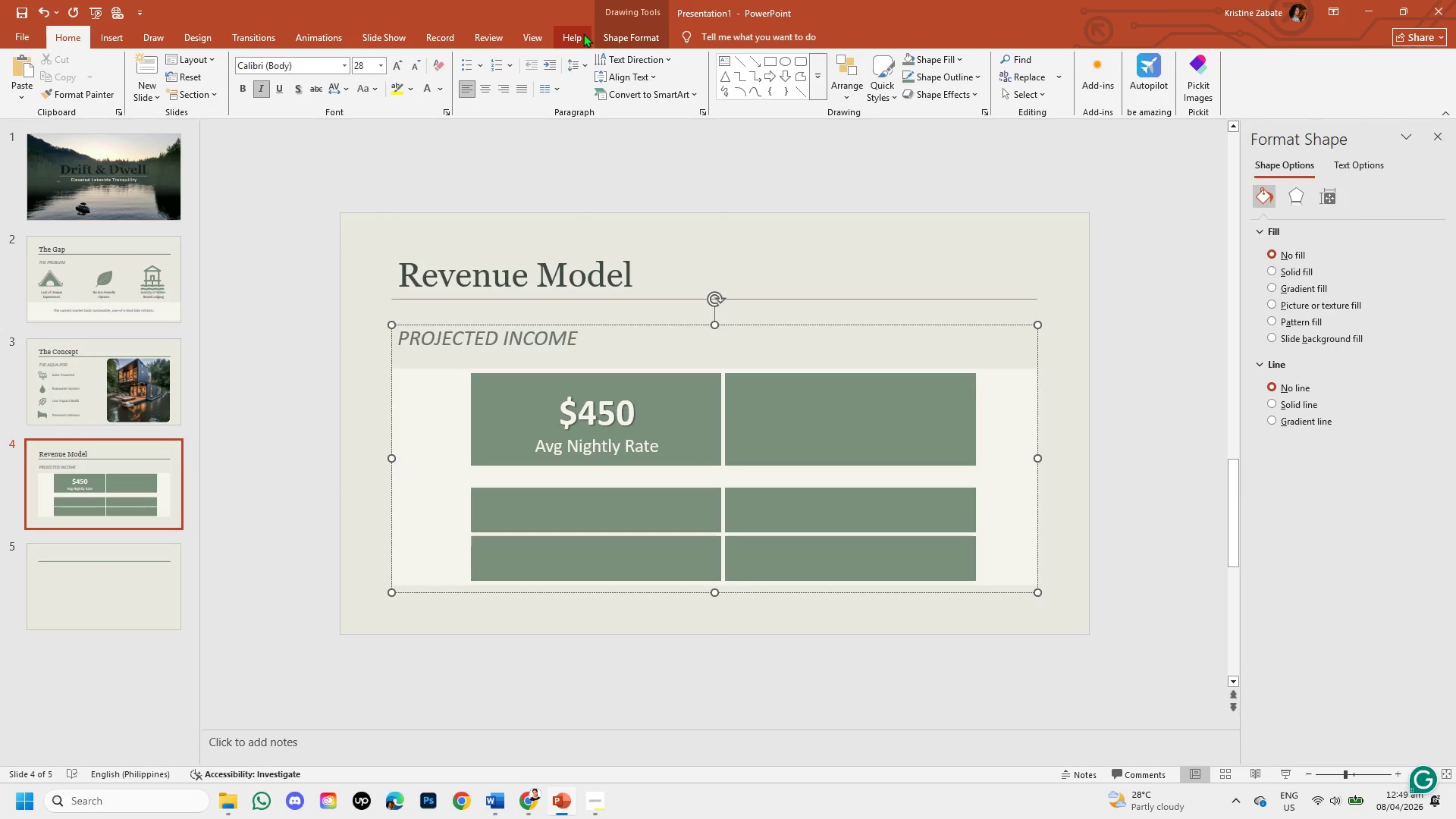 
left_click([529, 30])
 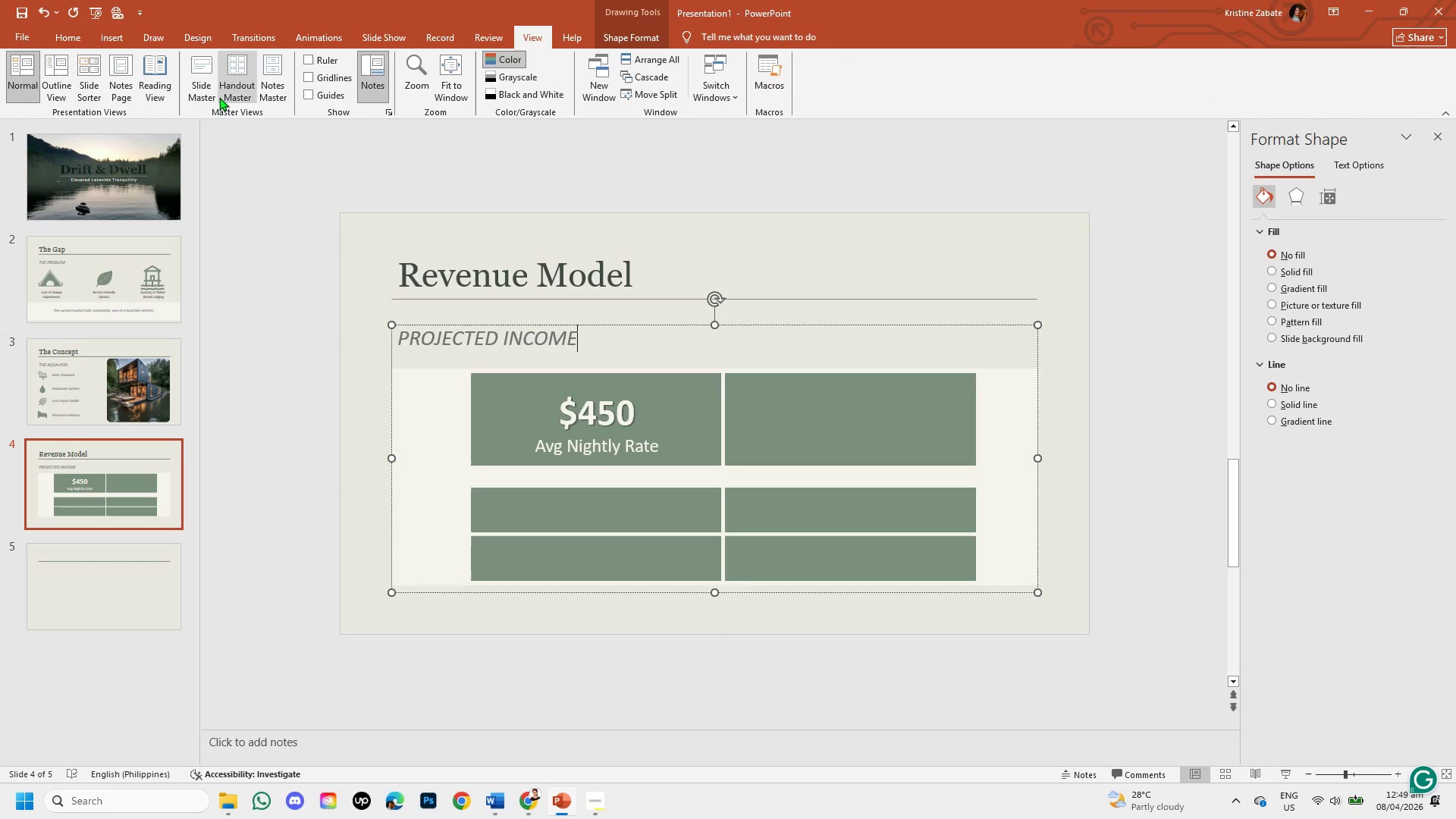 
left_click([212, 95])
 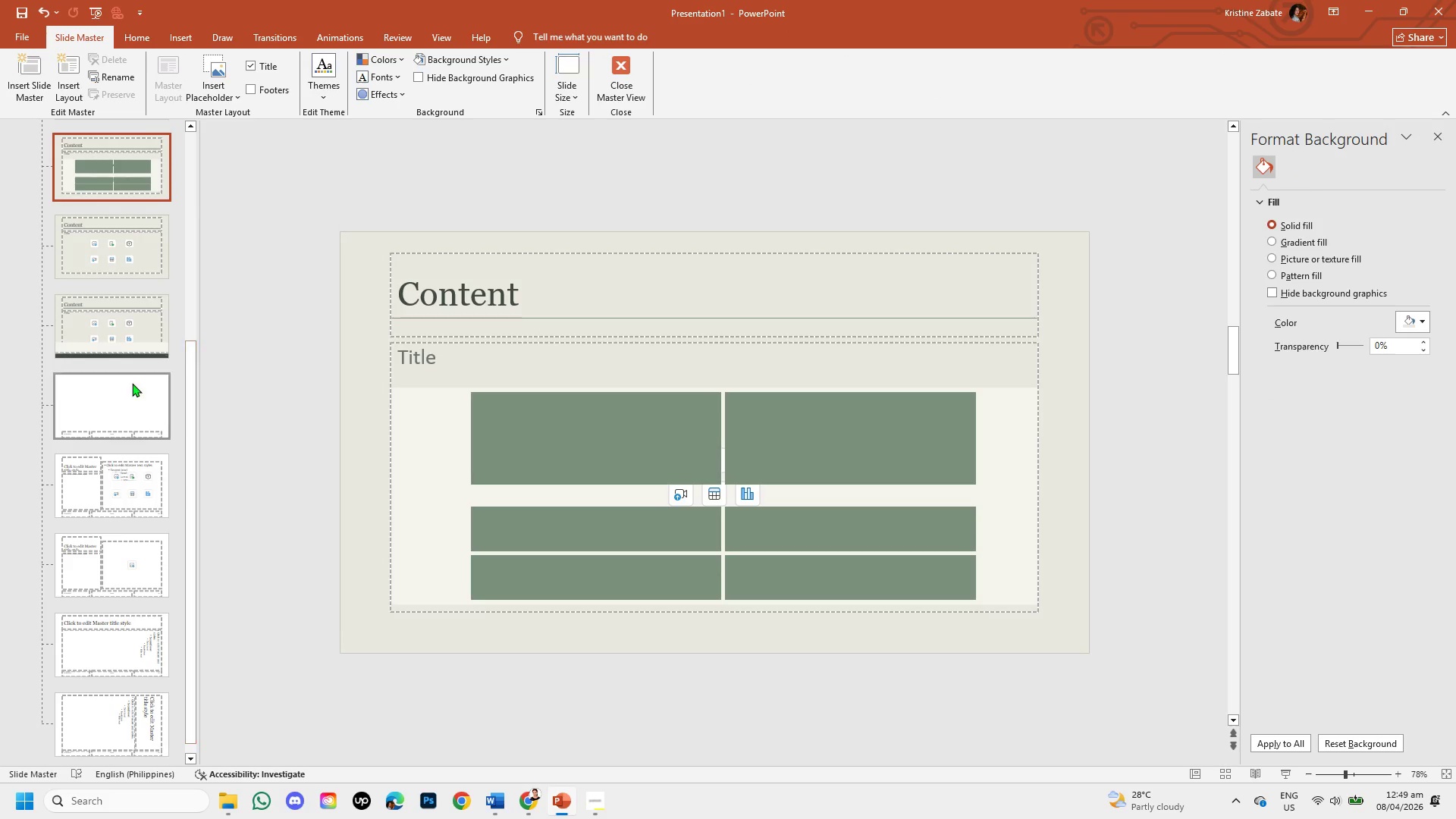 
left_click([511, 413])
 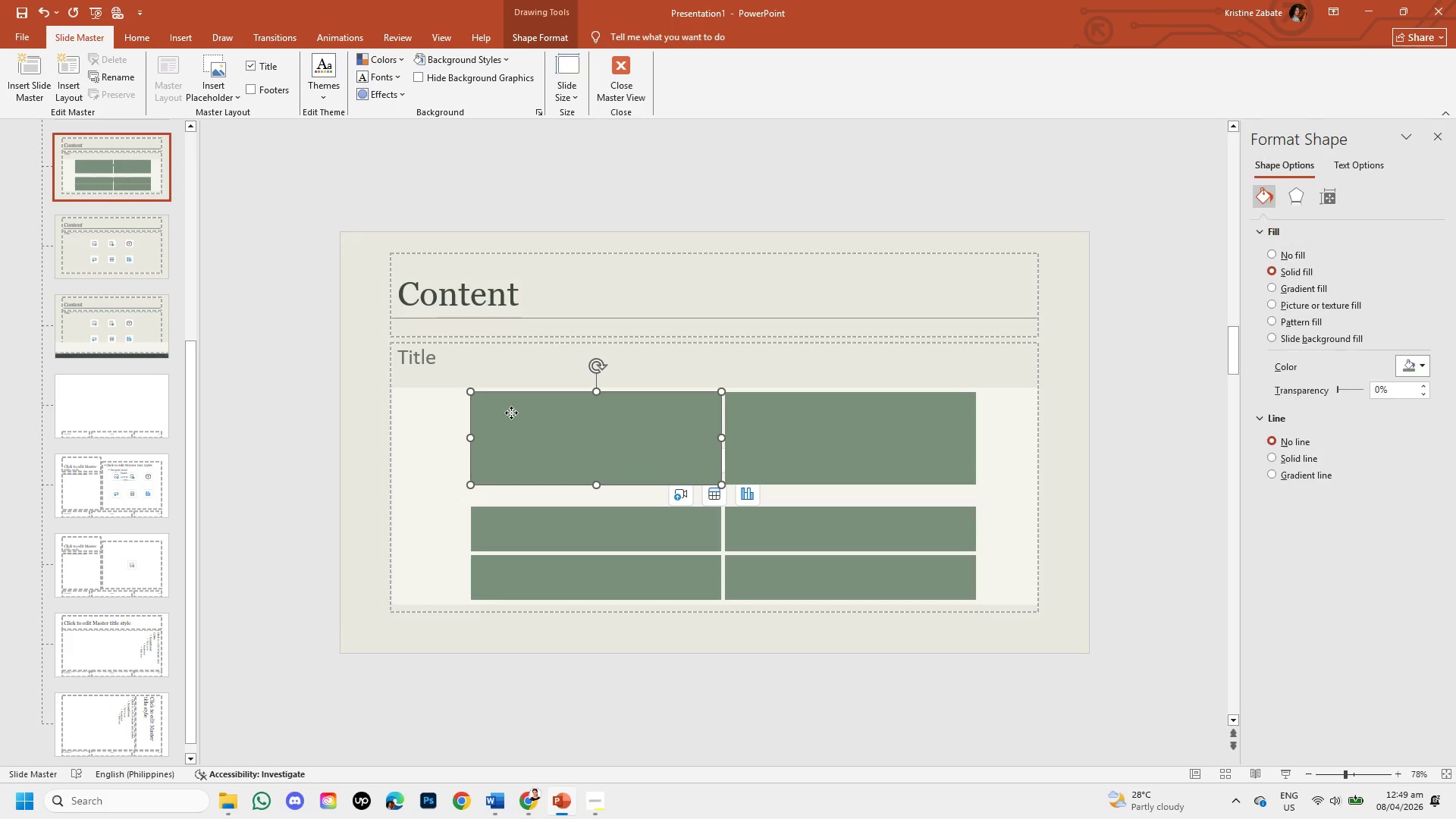 
right_click([511, 413])
 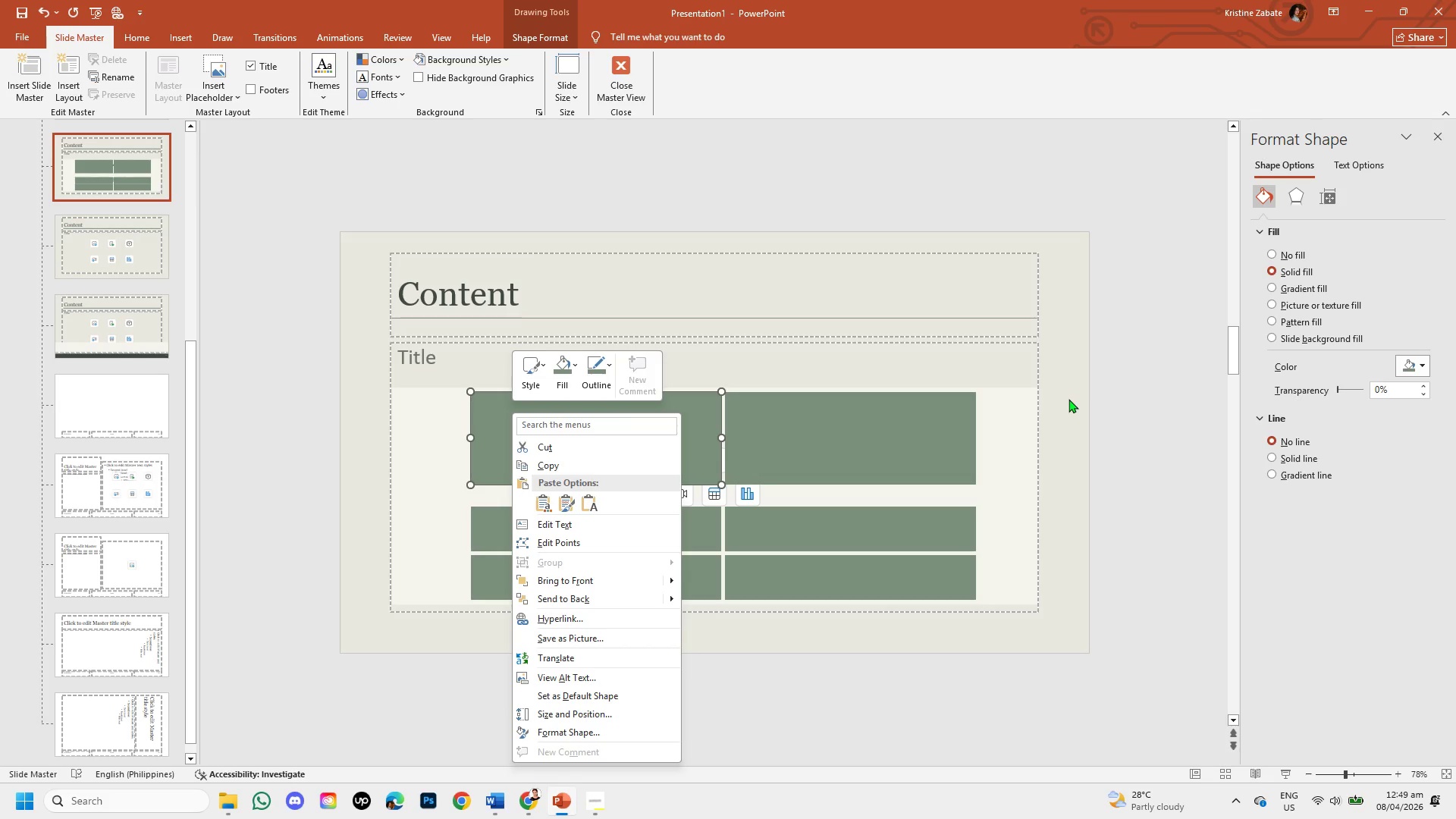 
left_click([1100, 406])
 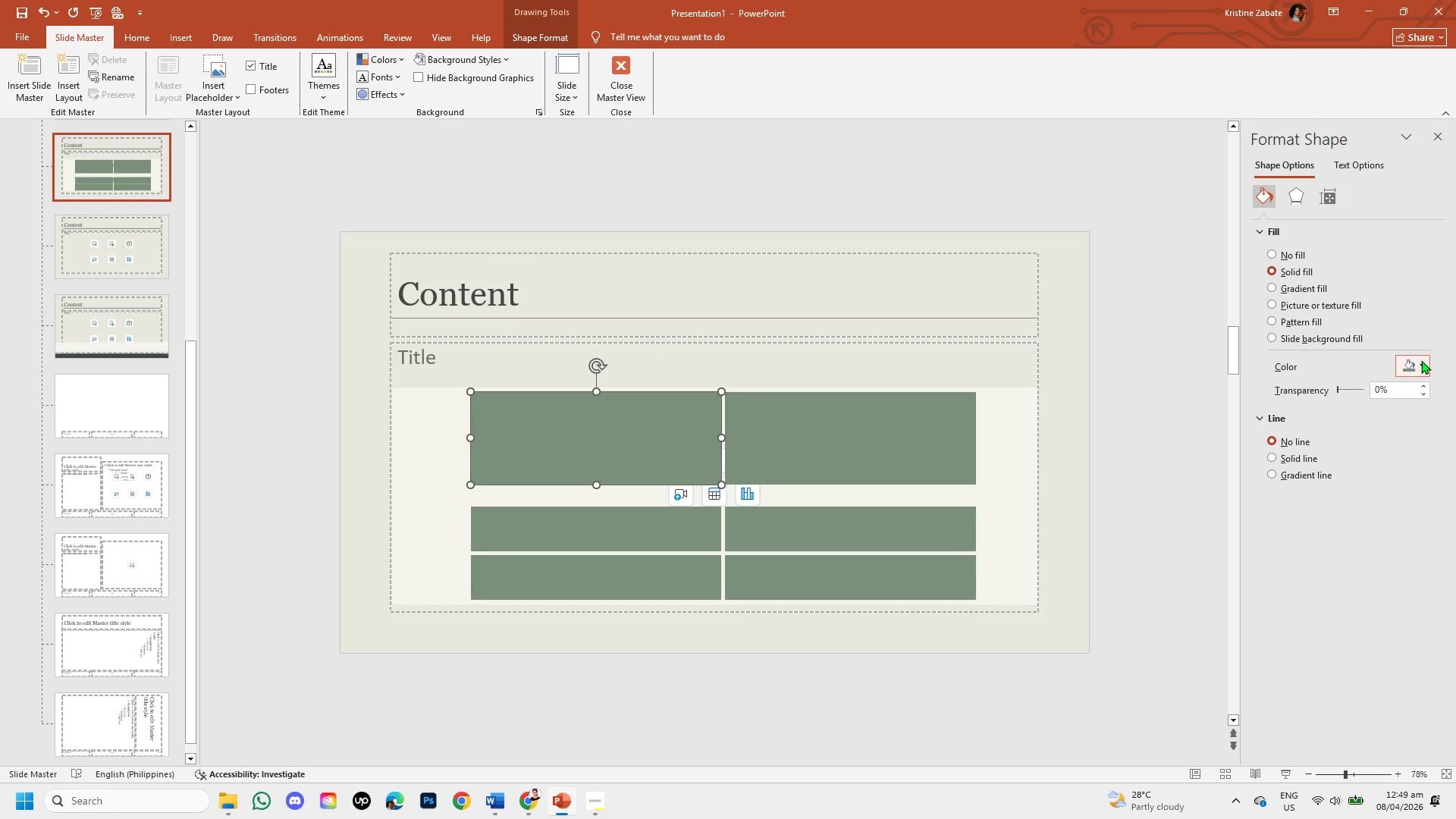 
left_click([1423, 360])
 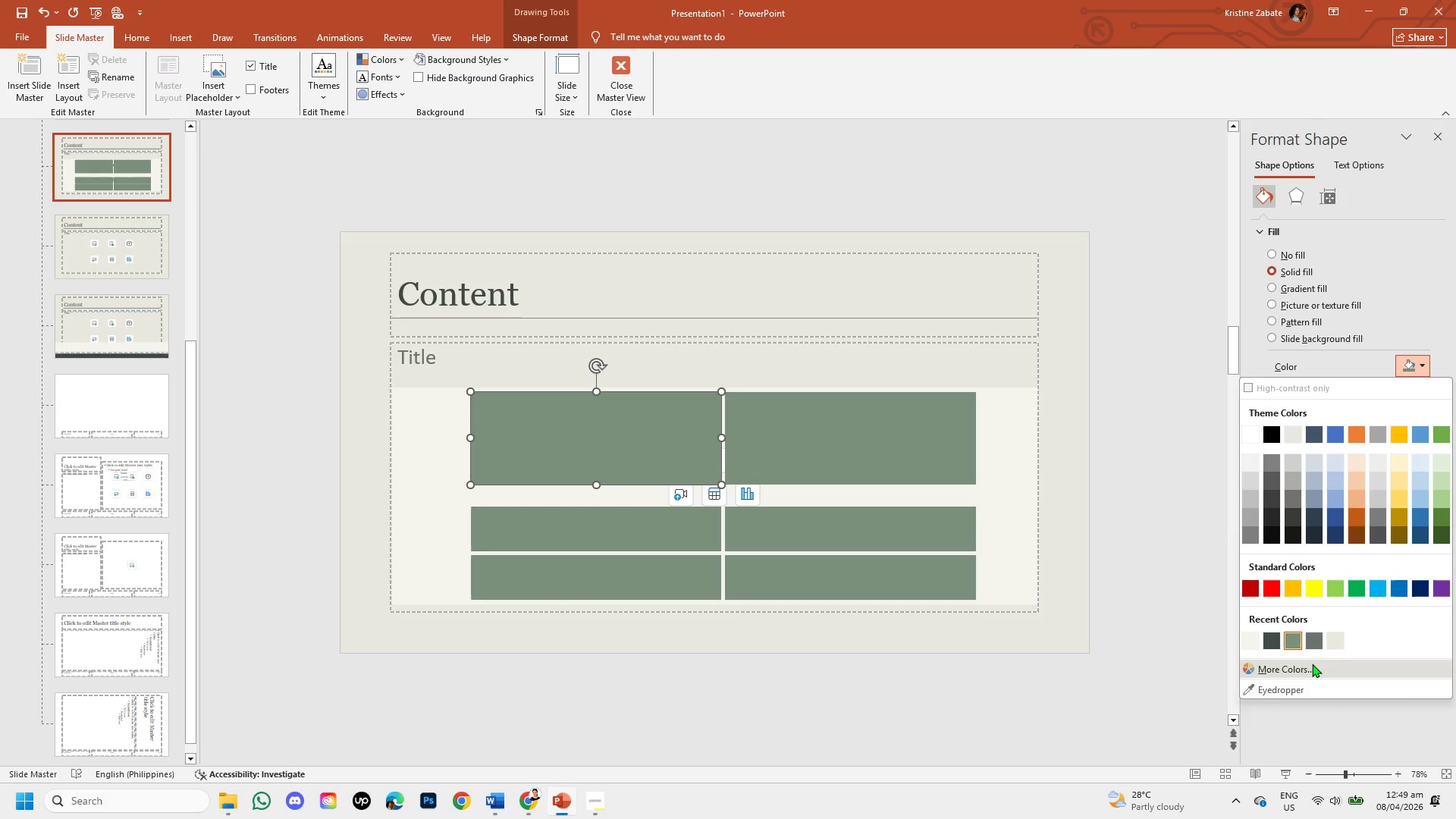 
left_click([1311, 665])
 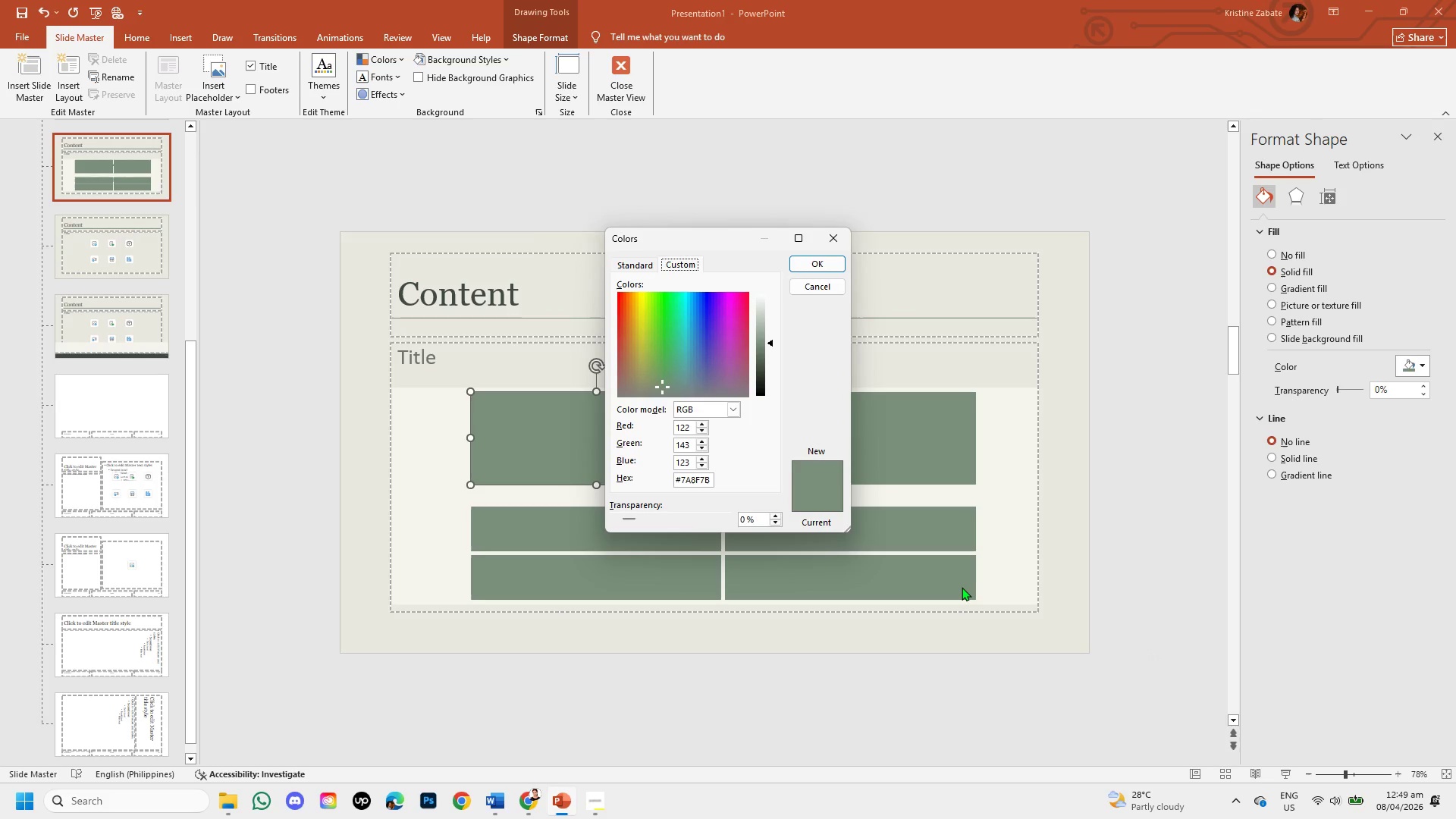 
left_click([943, 698])
 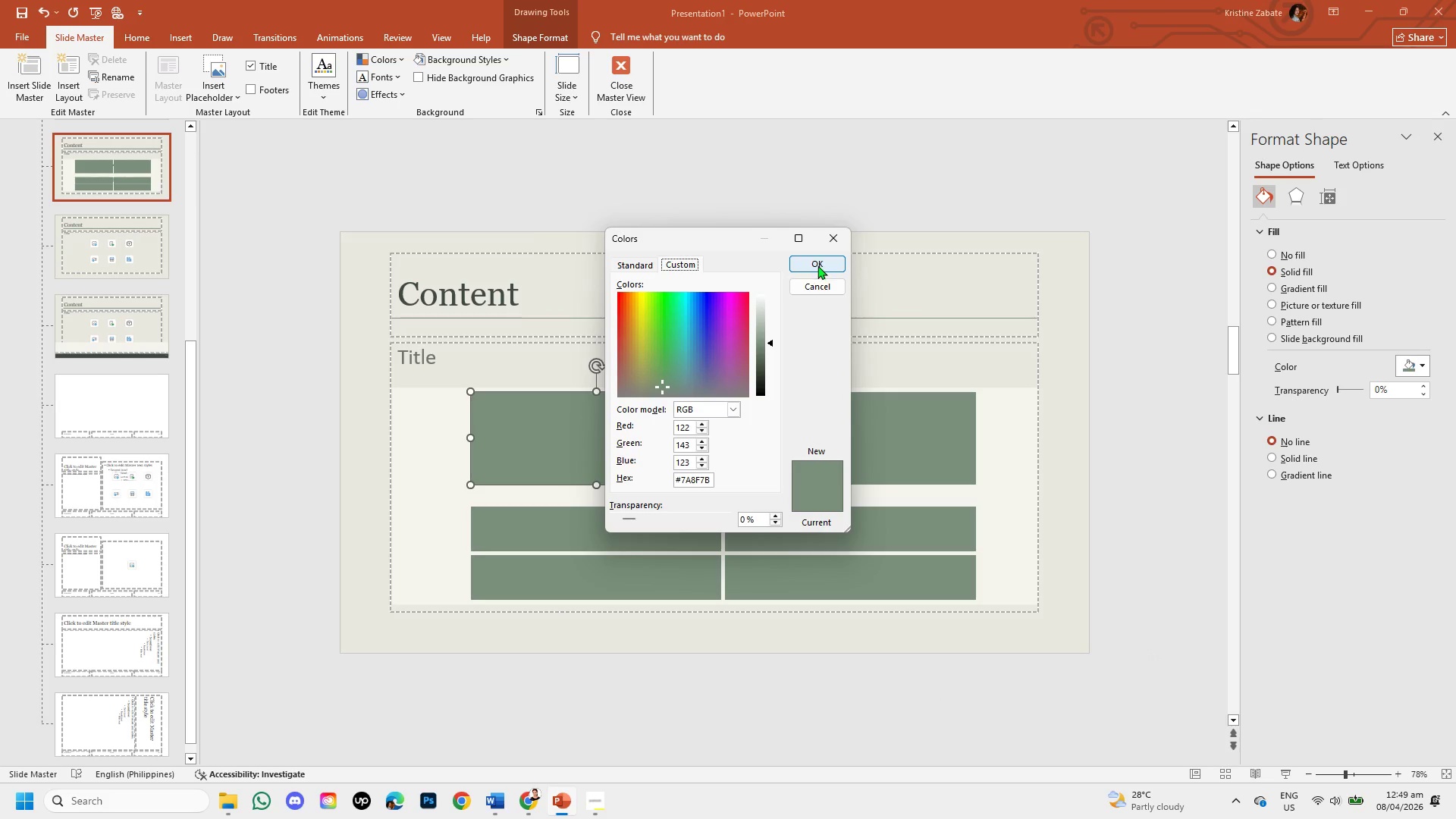 
left_click([817, 265])
 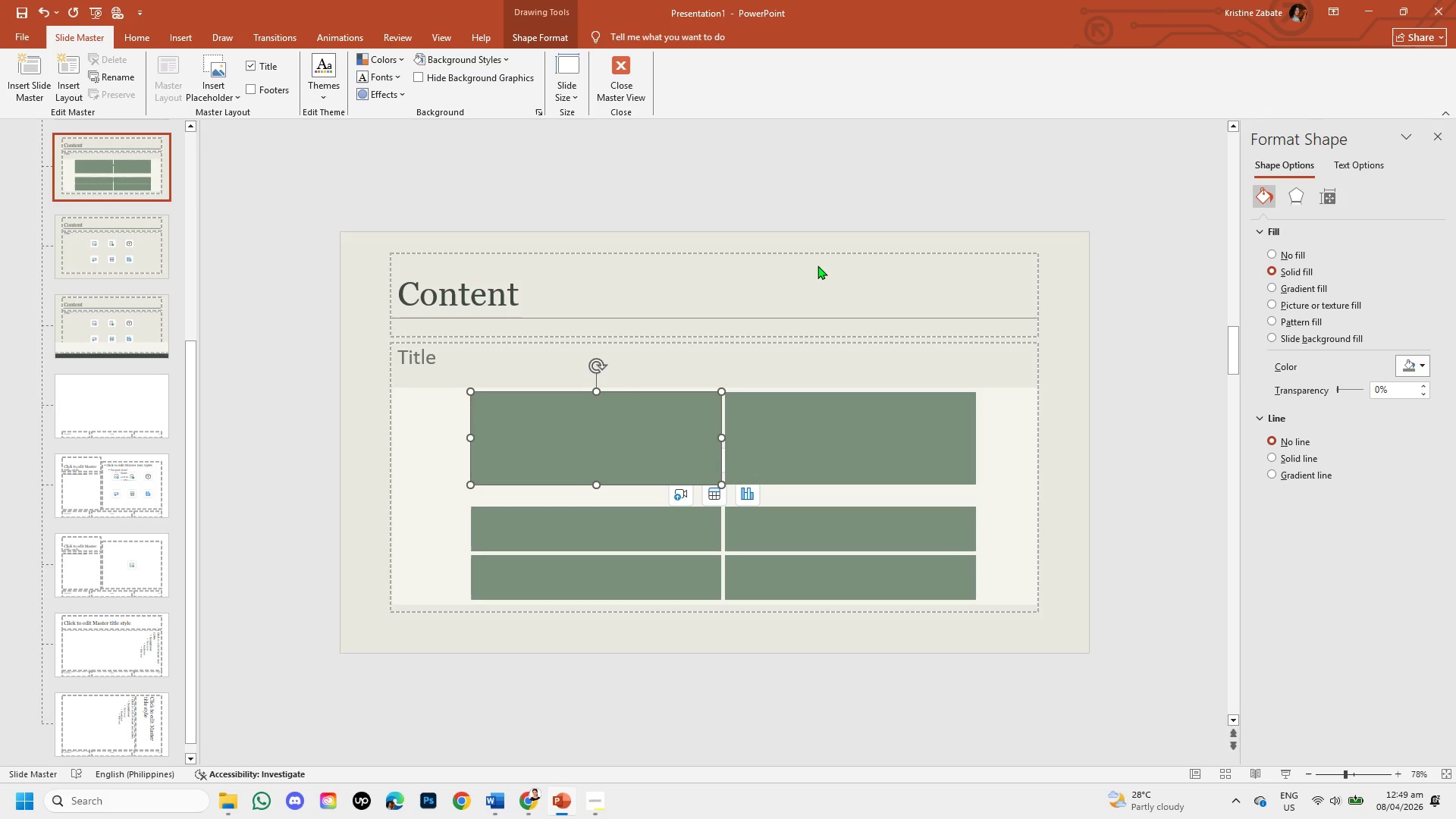 
wait(5.09)
 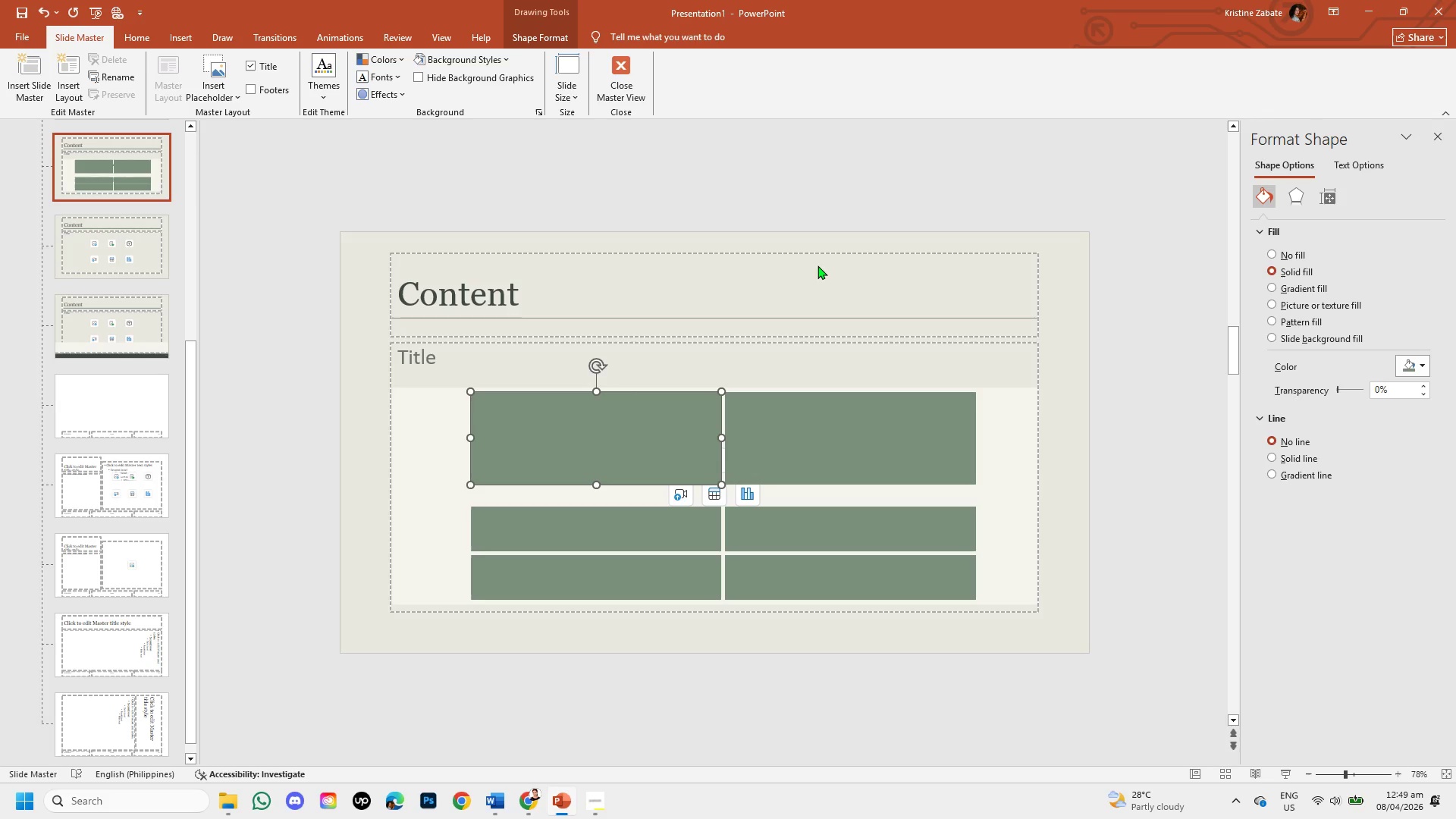 
left_click([619, 535])
 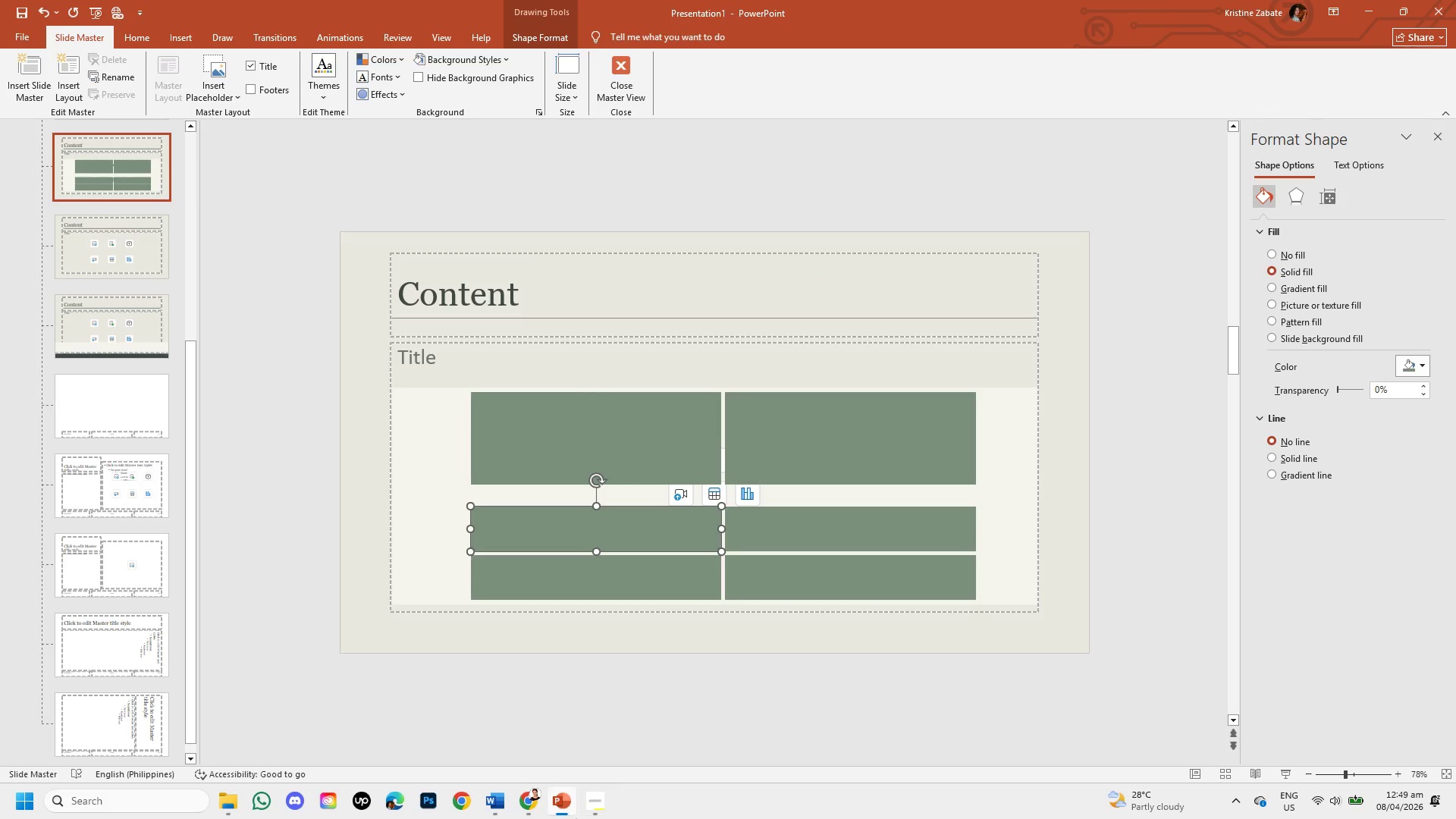 
mouse_move([595, 795])
 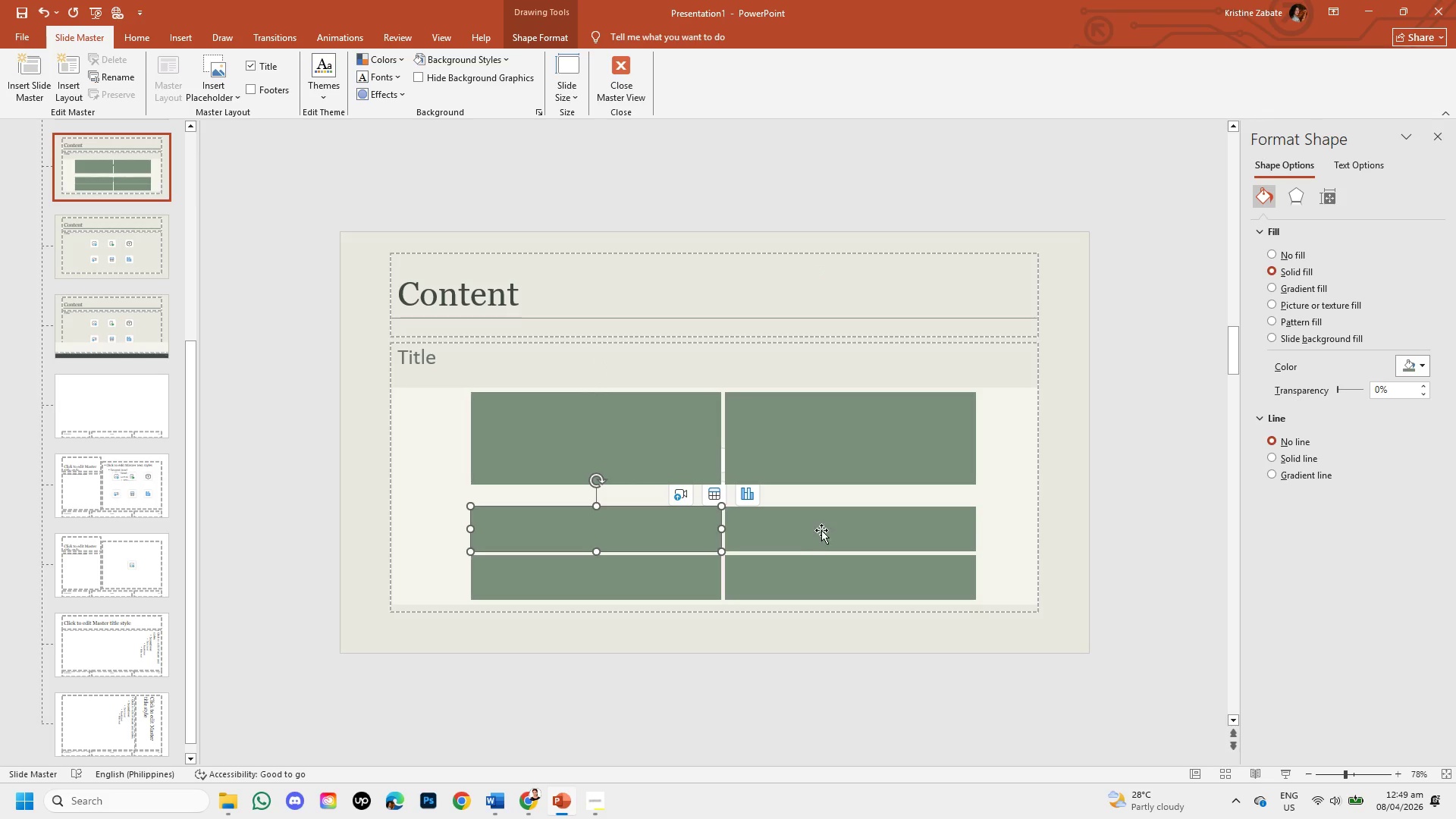 
left_click([822, 529])
 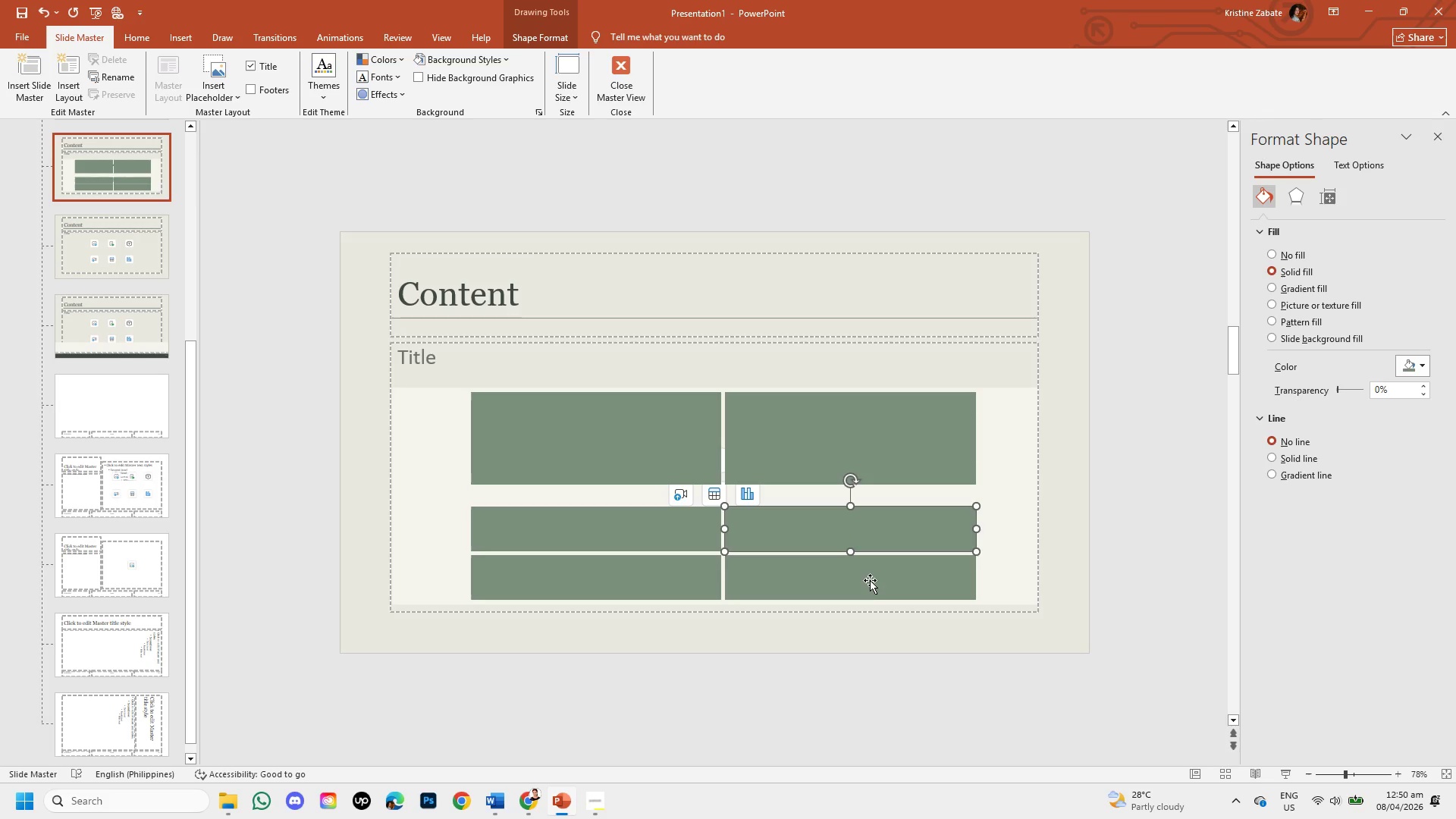 
wait(22.36)
 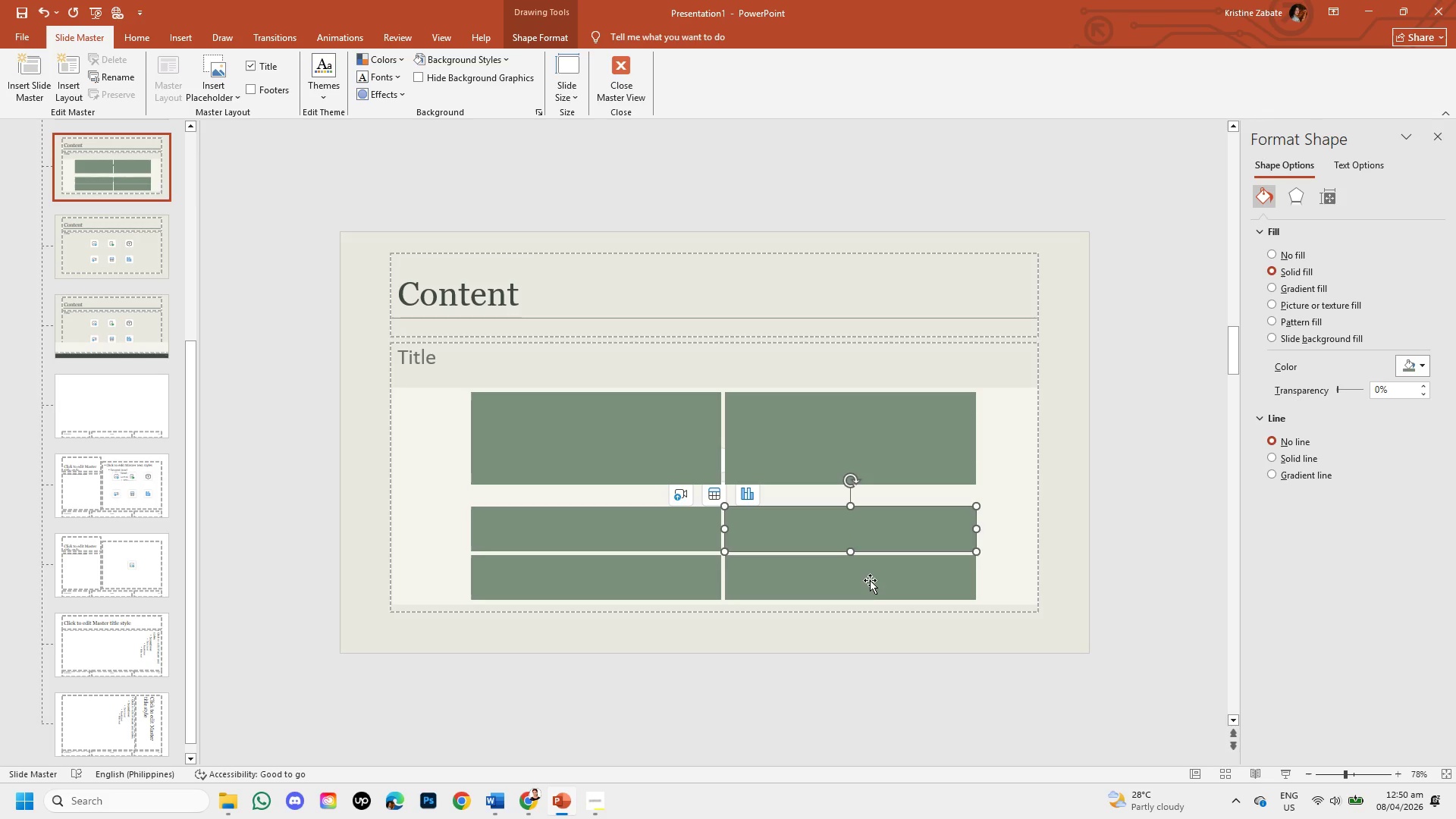 
left_click([1422, 362])
 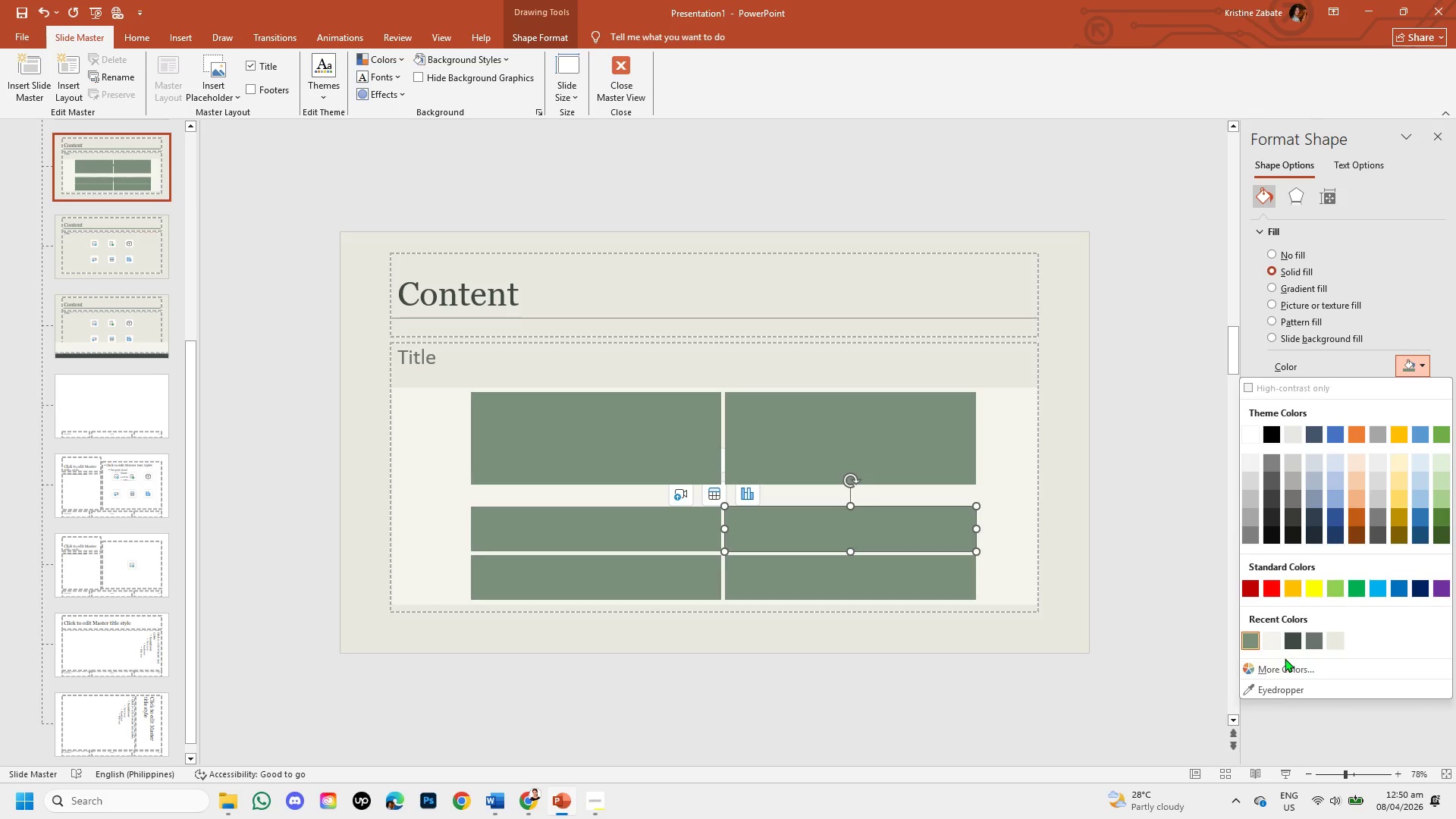 
left_click([1285, 666])
 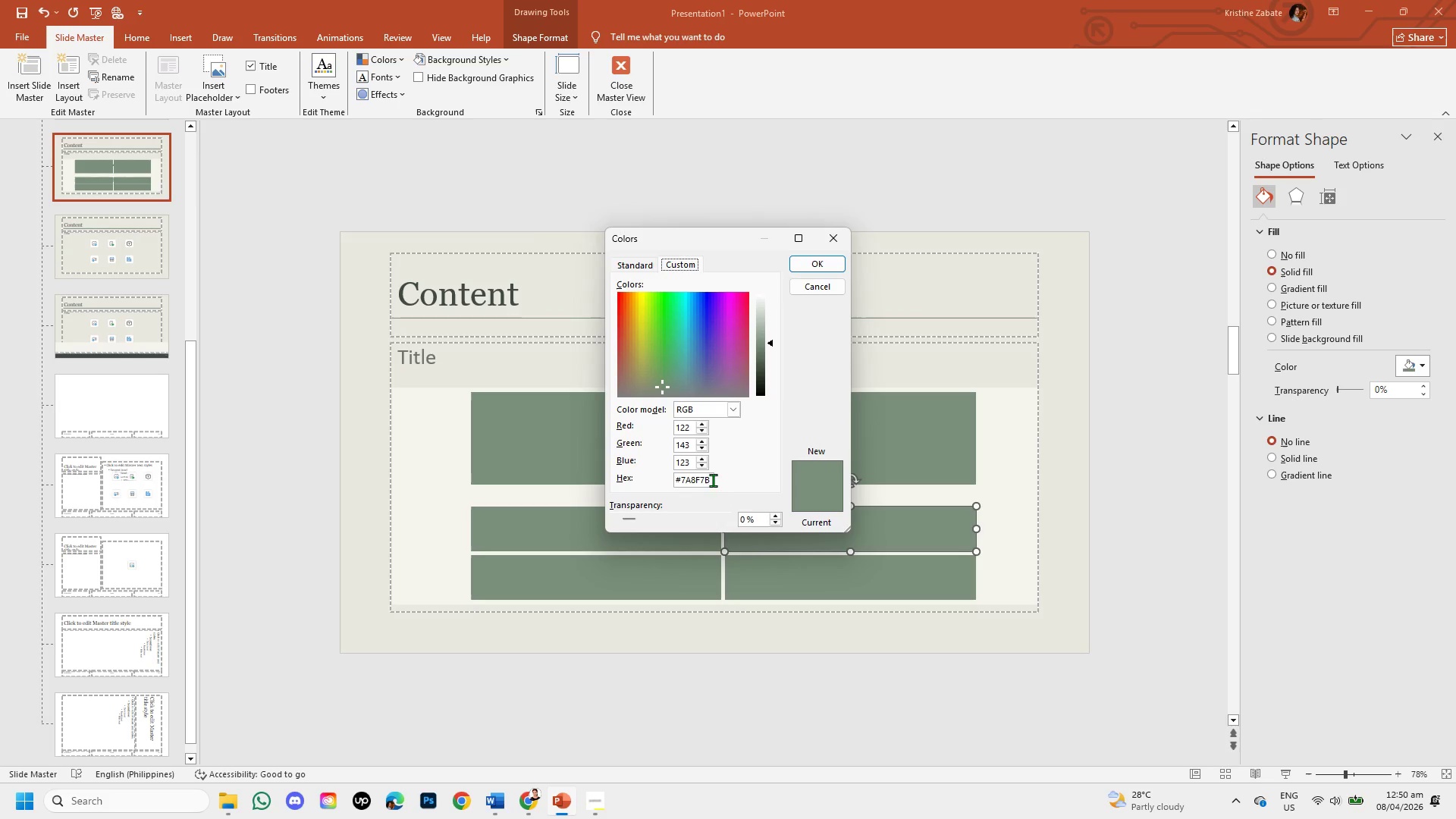 
double_click([711, 480])
 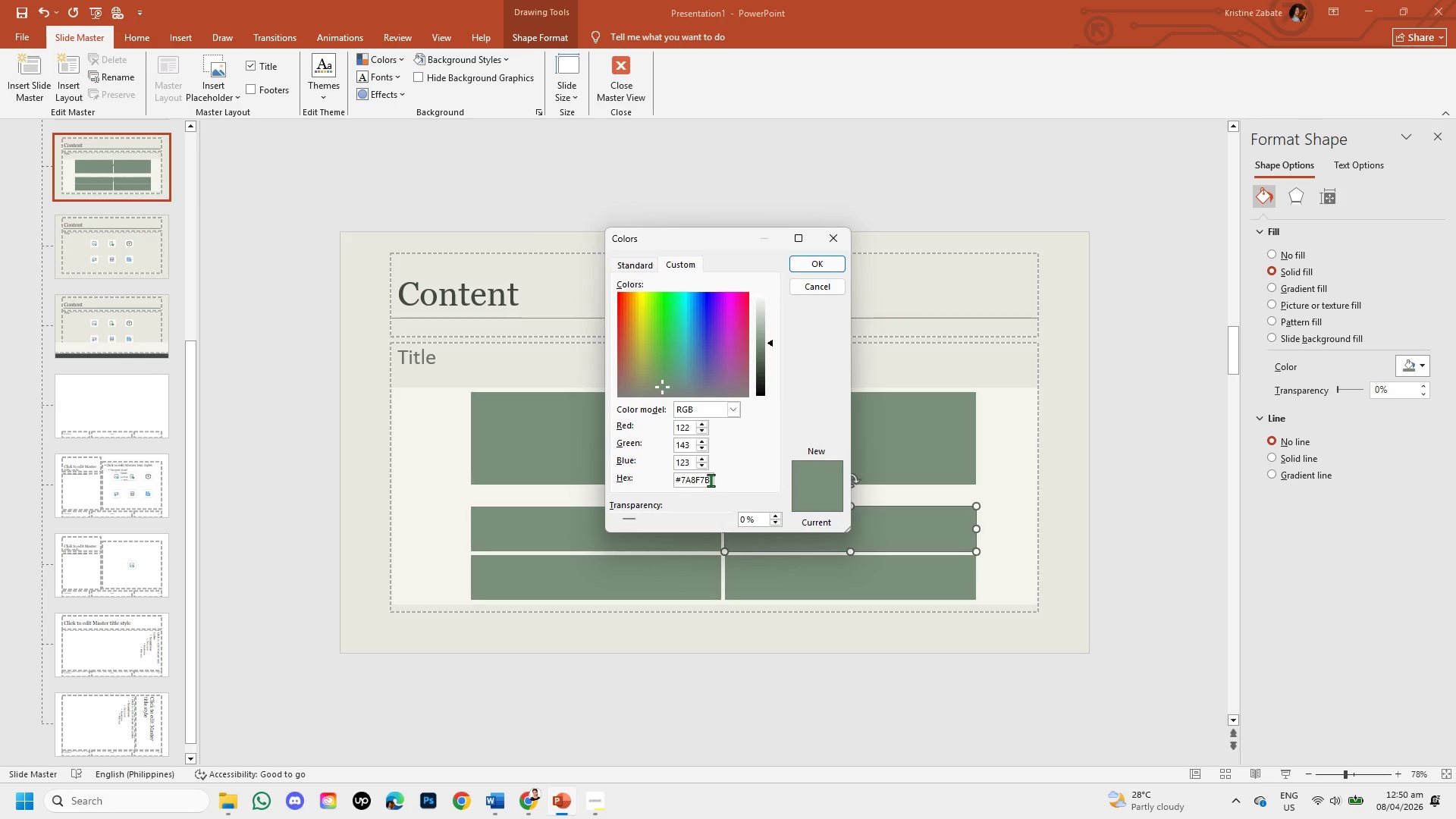 
key(Backspace)
 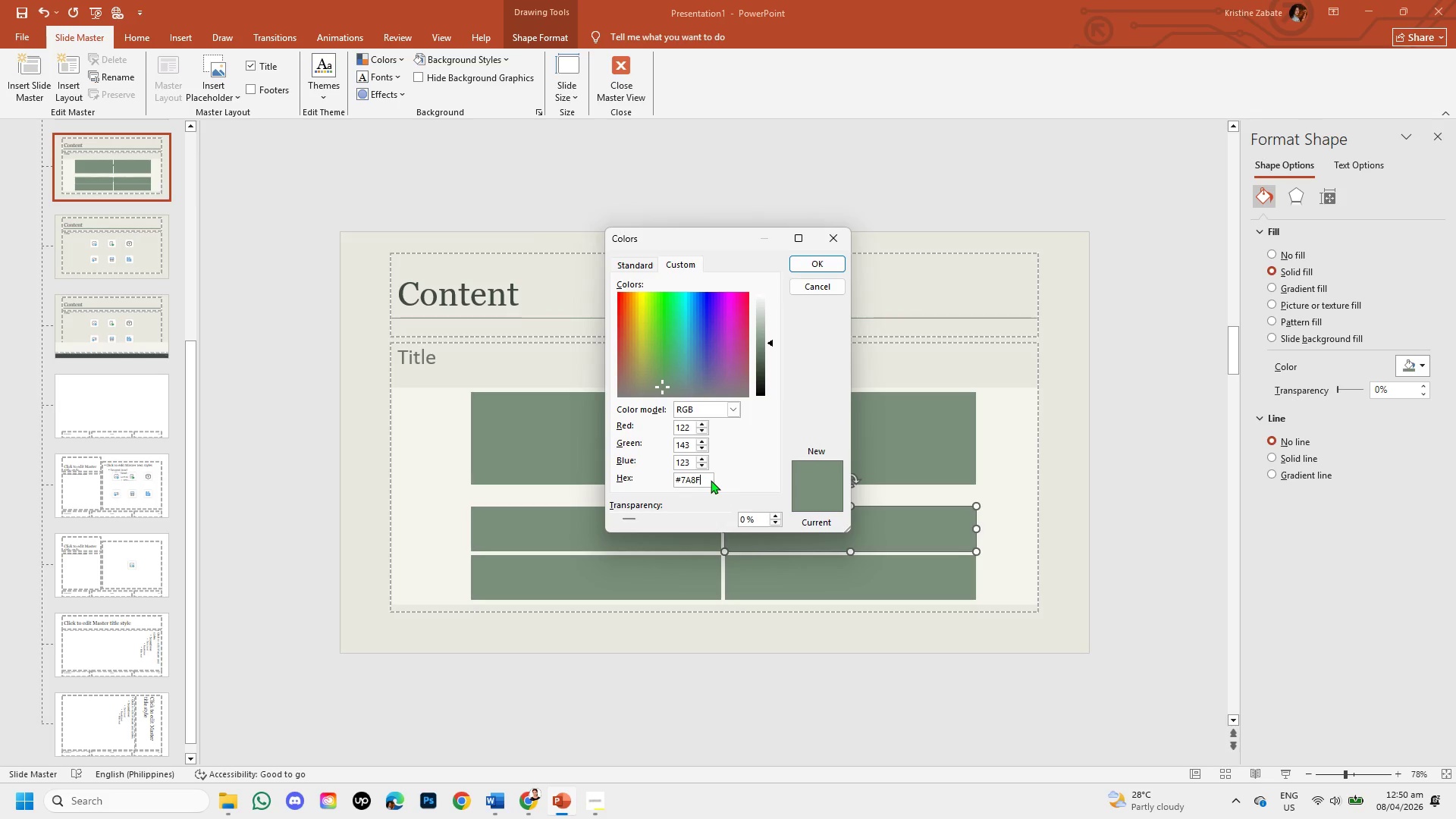 
key(Backspace)
 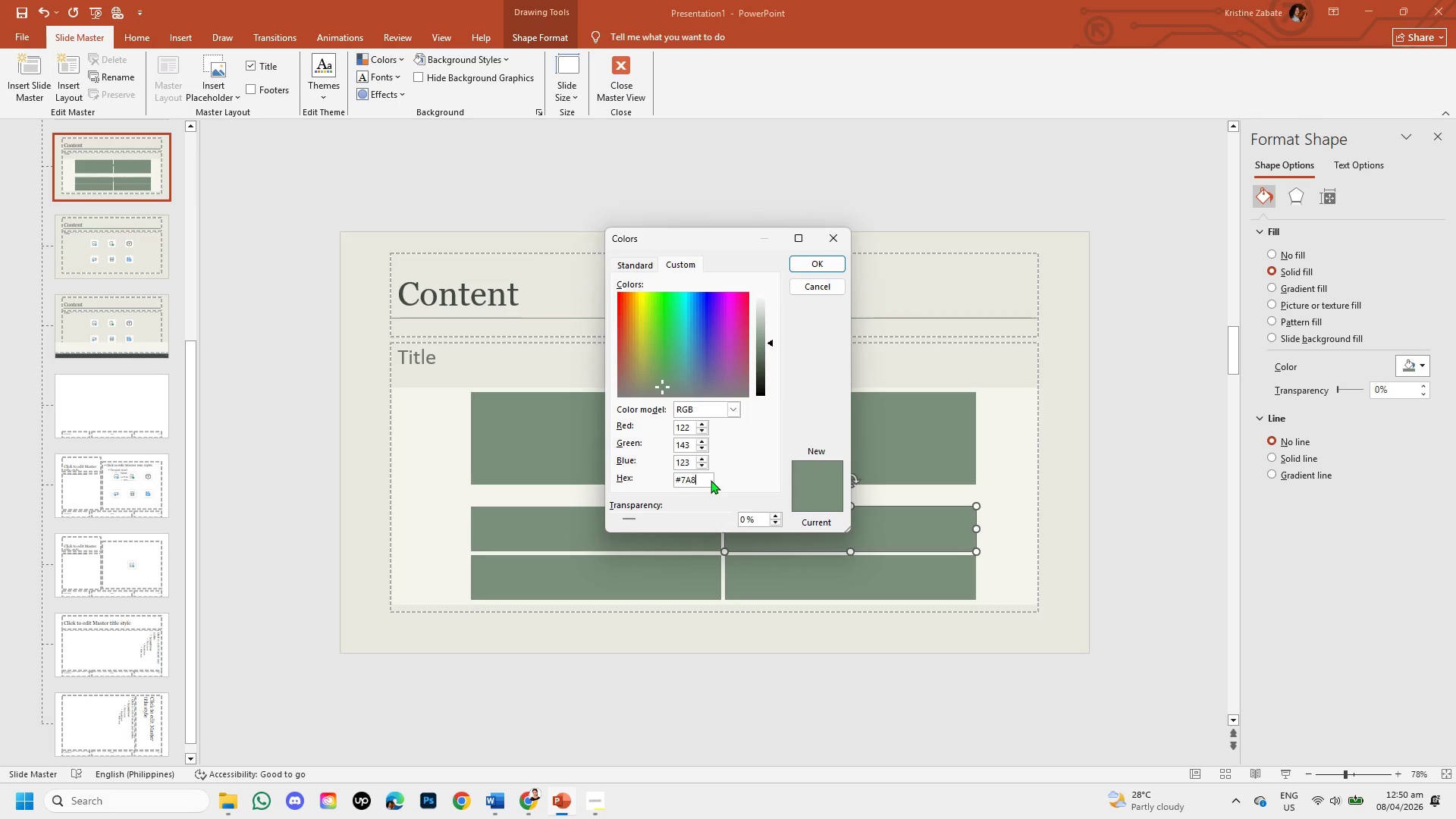 
key(Backspace)
 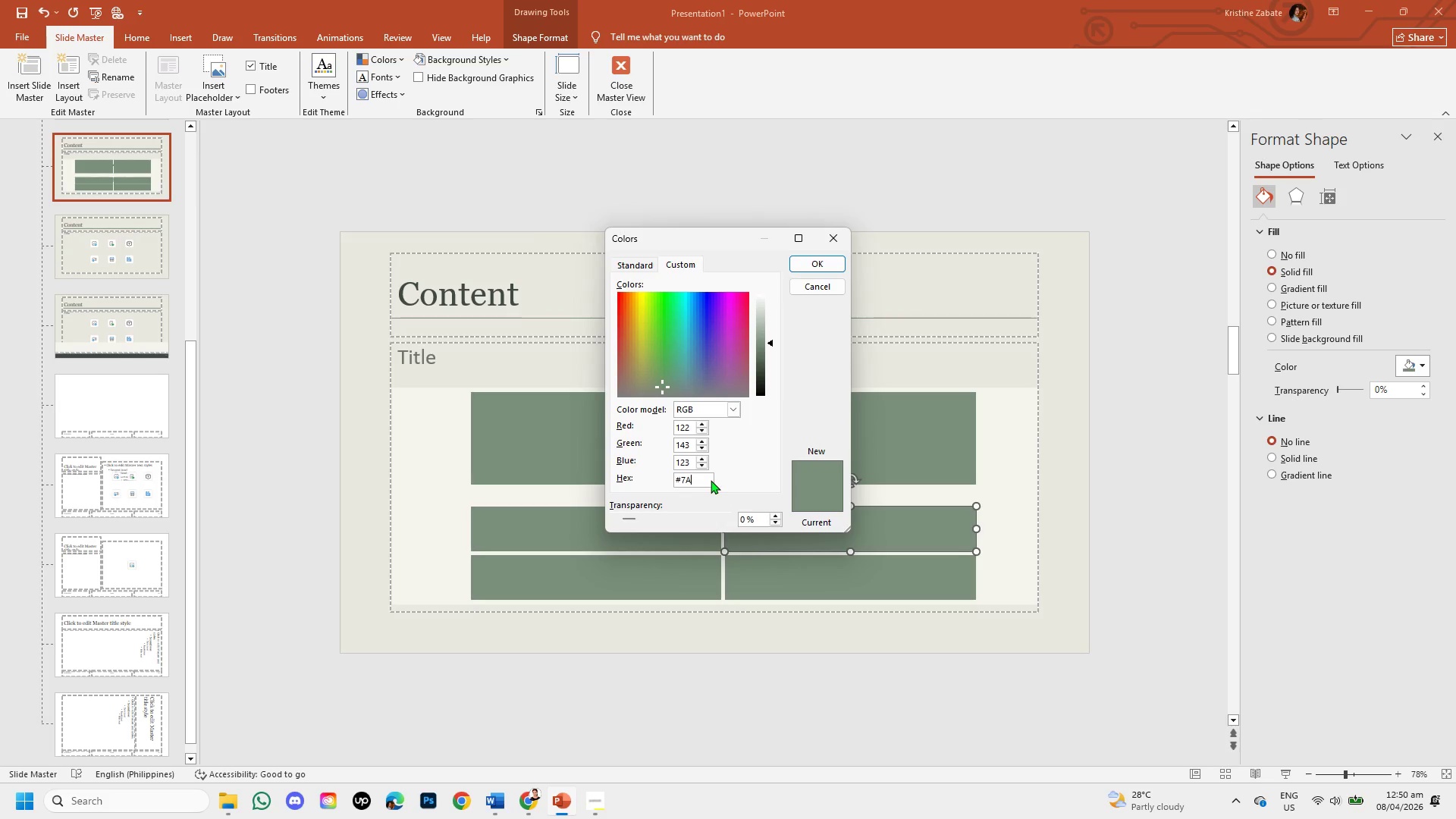 
key(Backspace)
 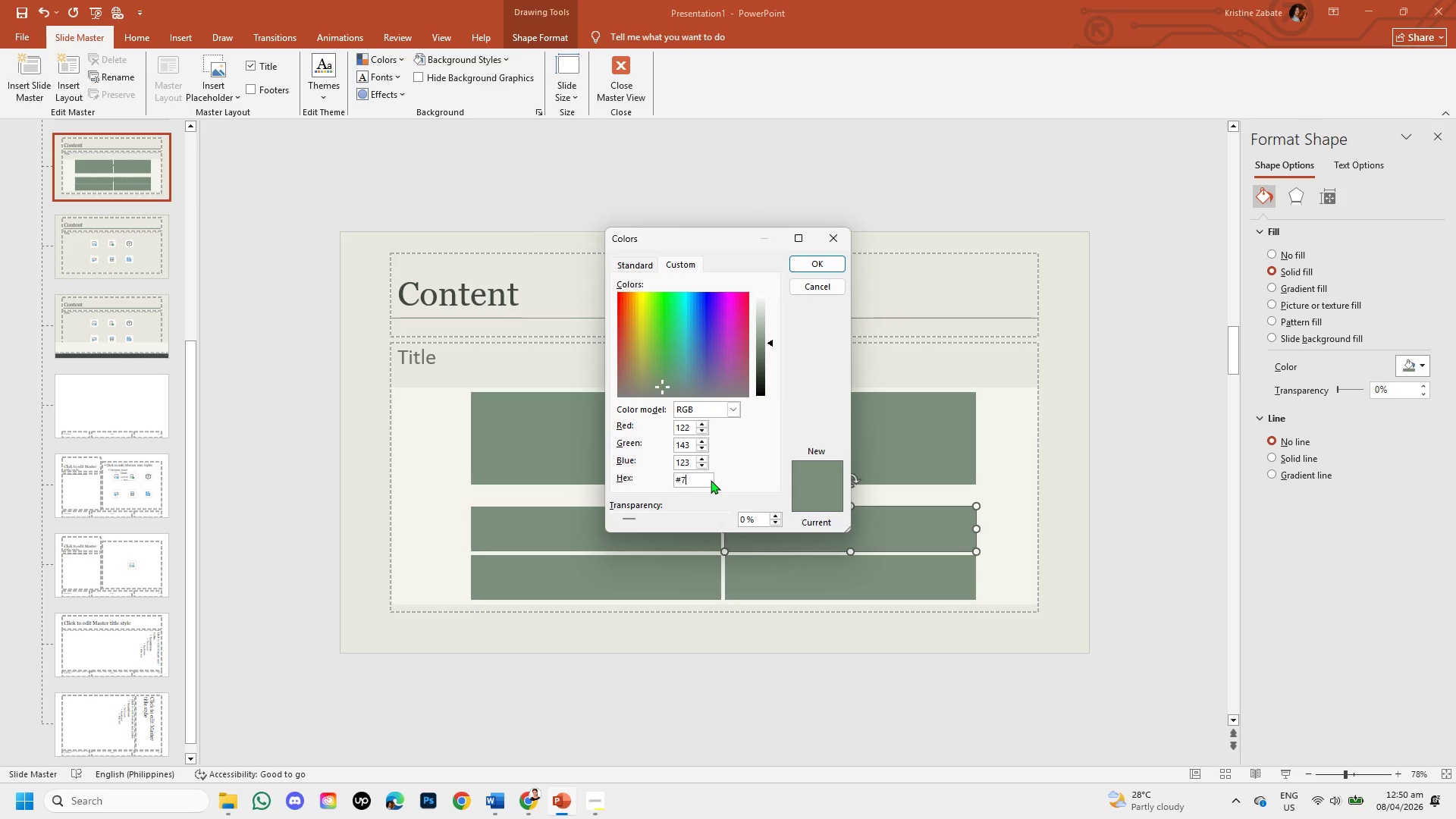 
key(Backspace)
 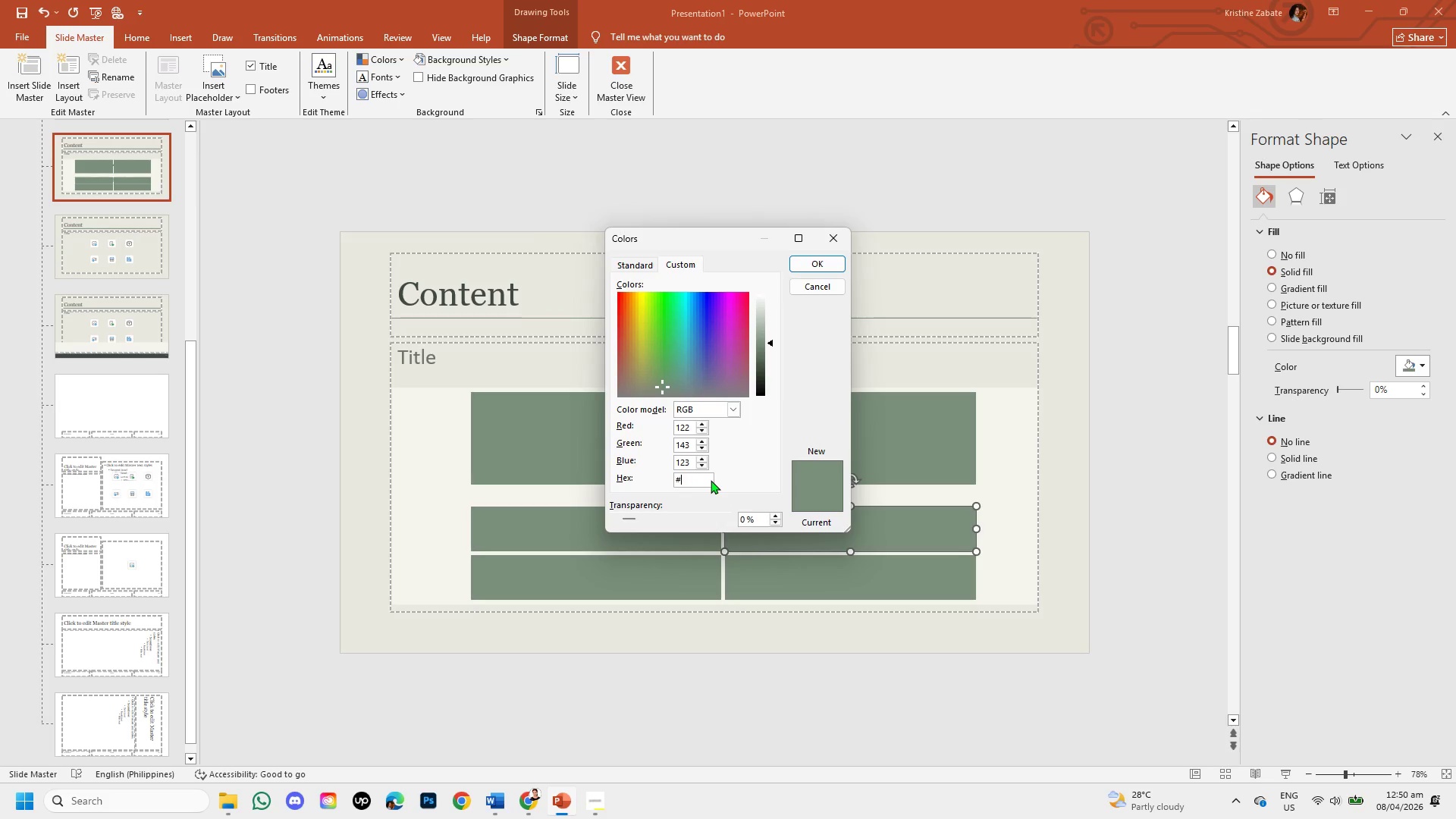 
key(Backspace)
 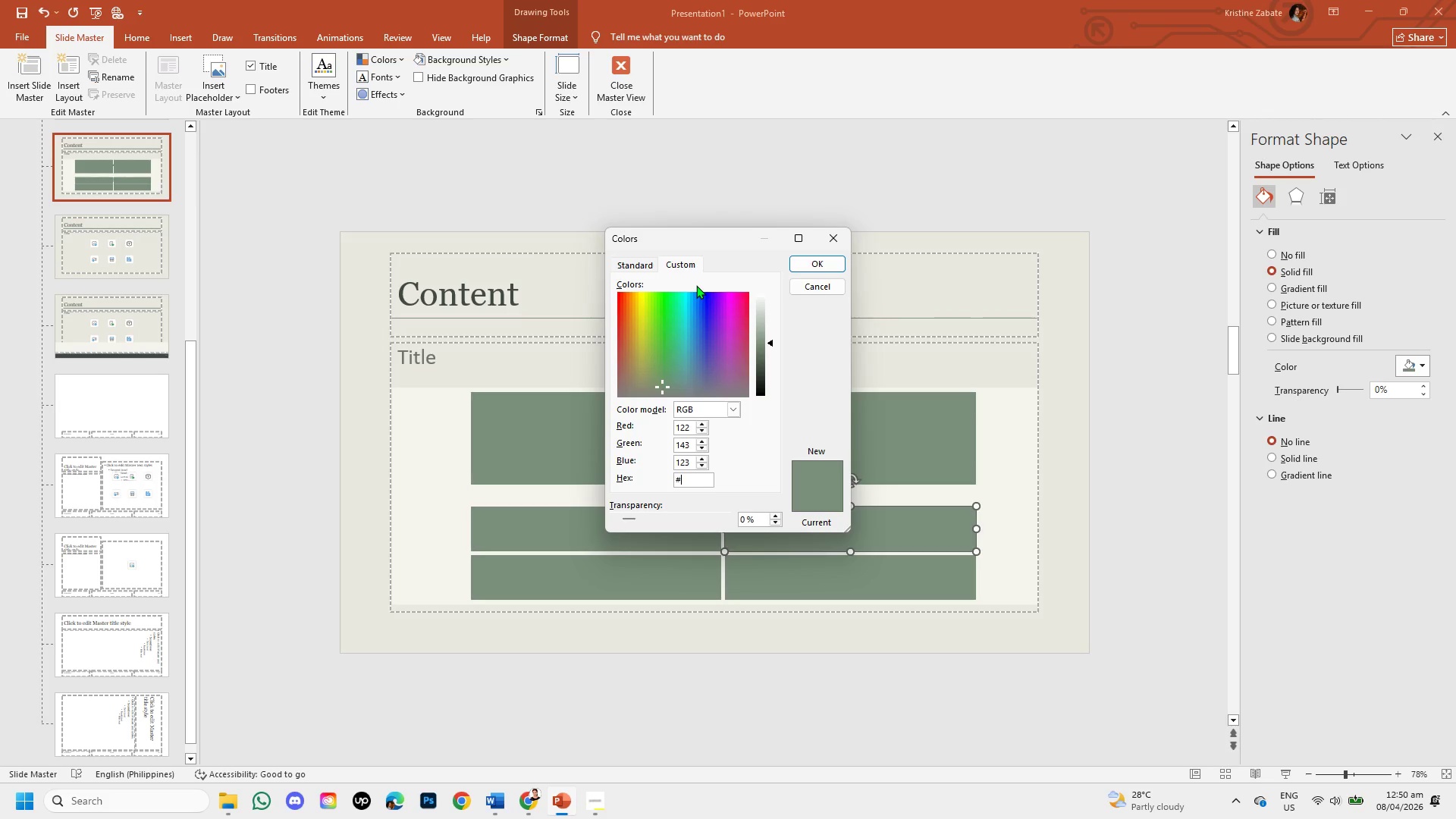 
wait(5.72)
 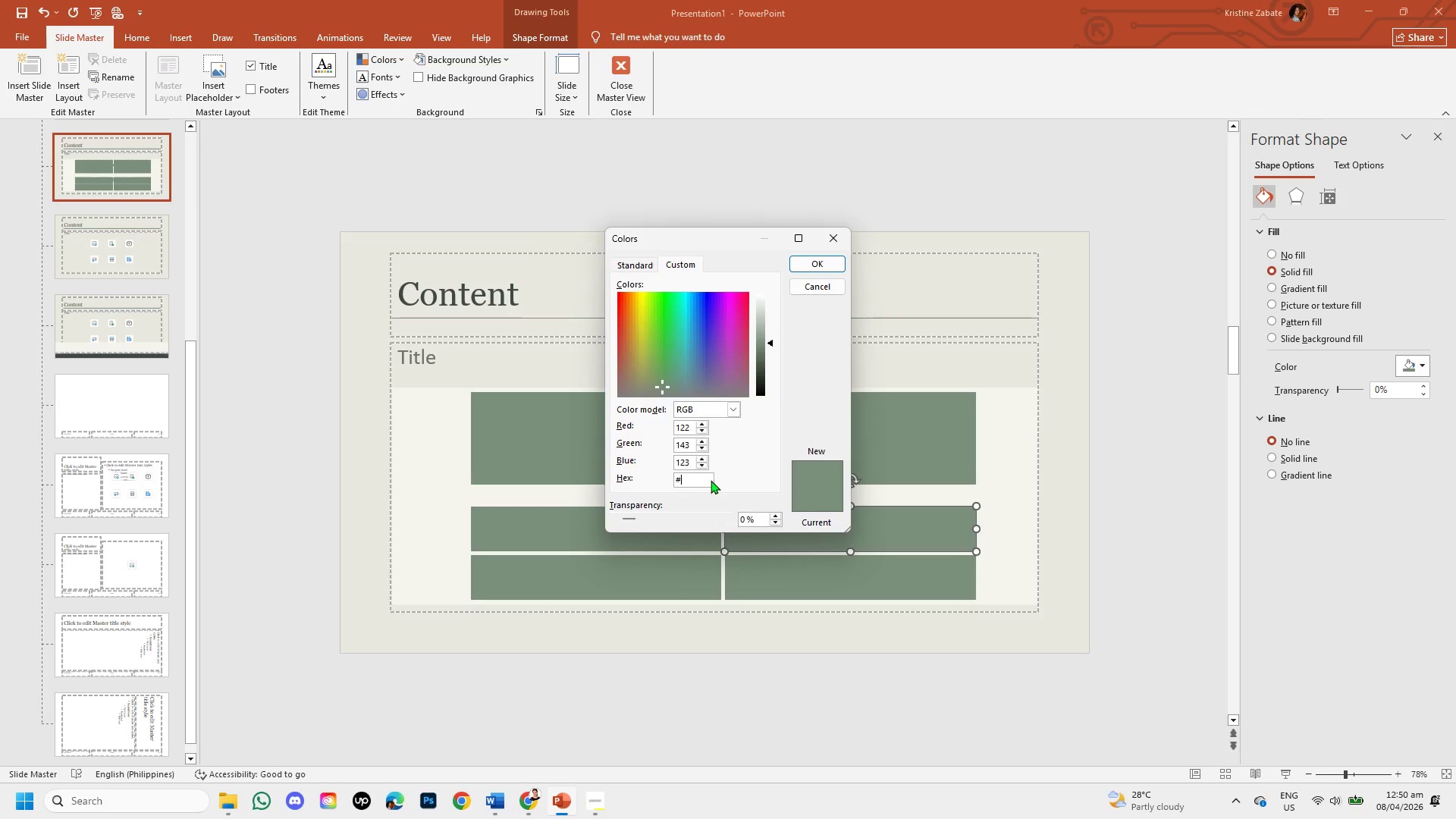 
left_click([489, 802])
 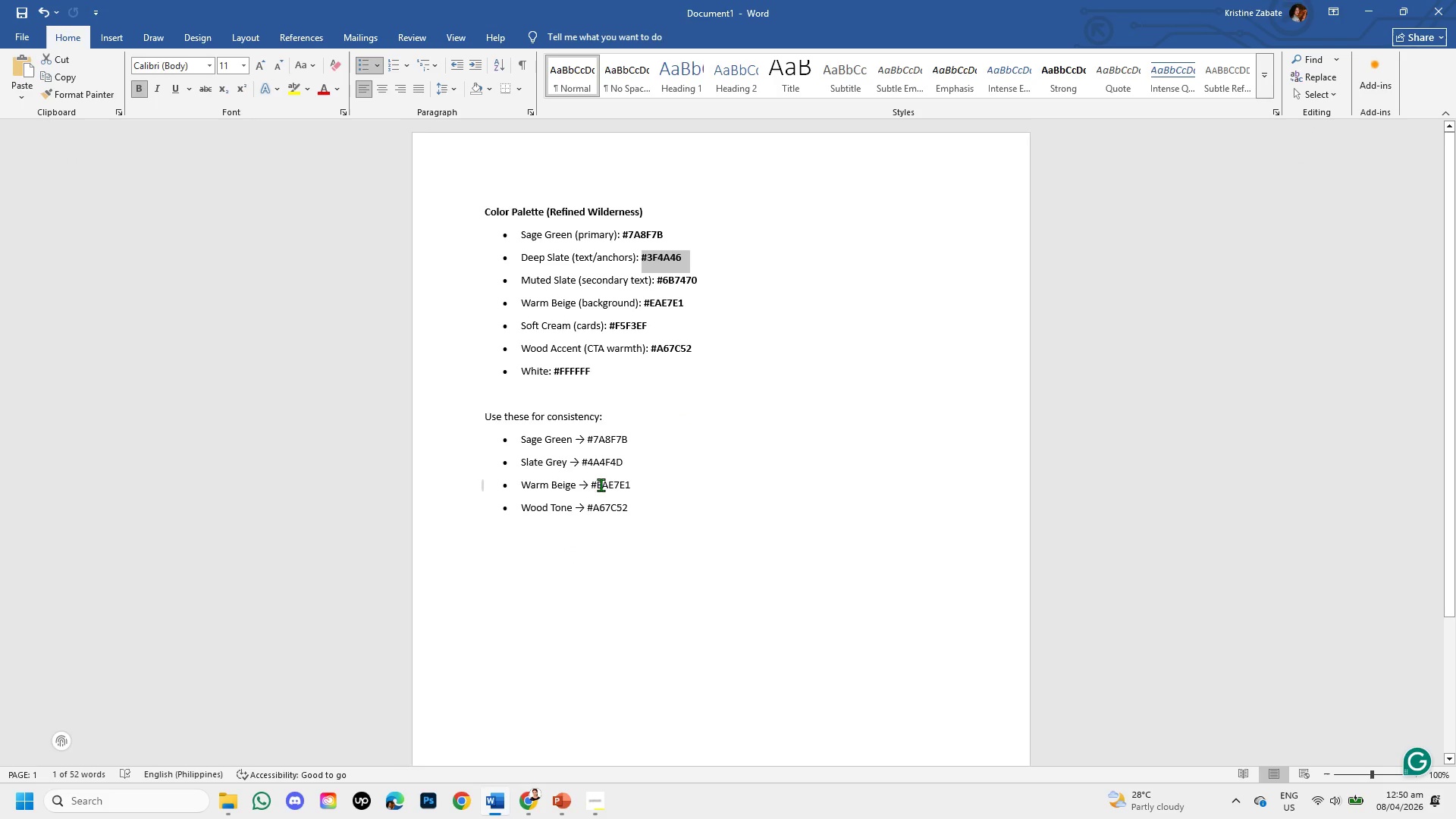 
left_click_drag(start_coordinate=[596, 483], to_coordinate=[639, 480])
 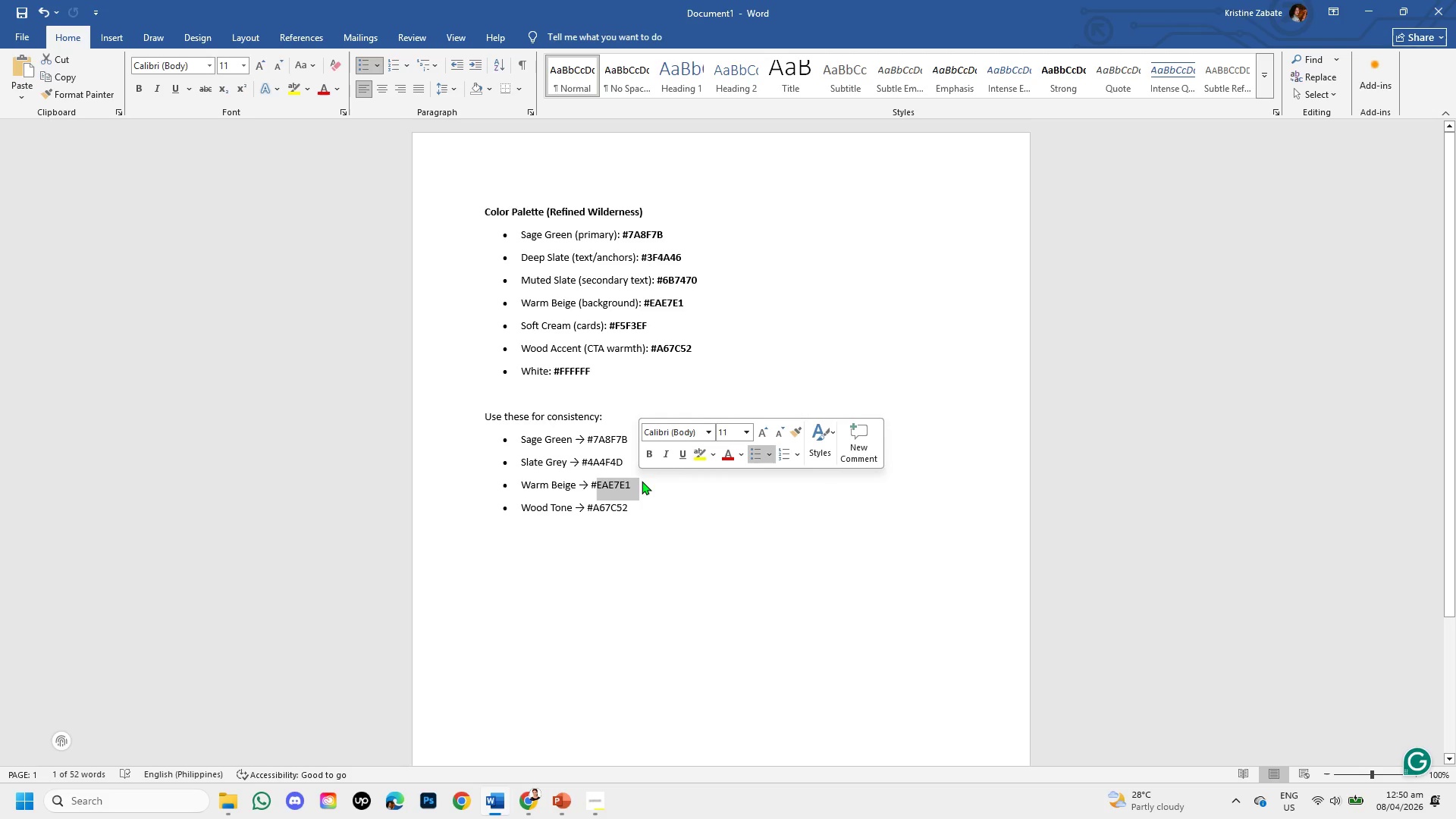 
wait(12.39)
 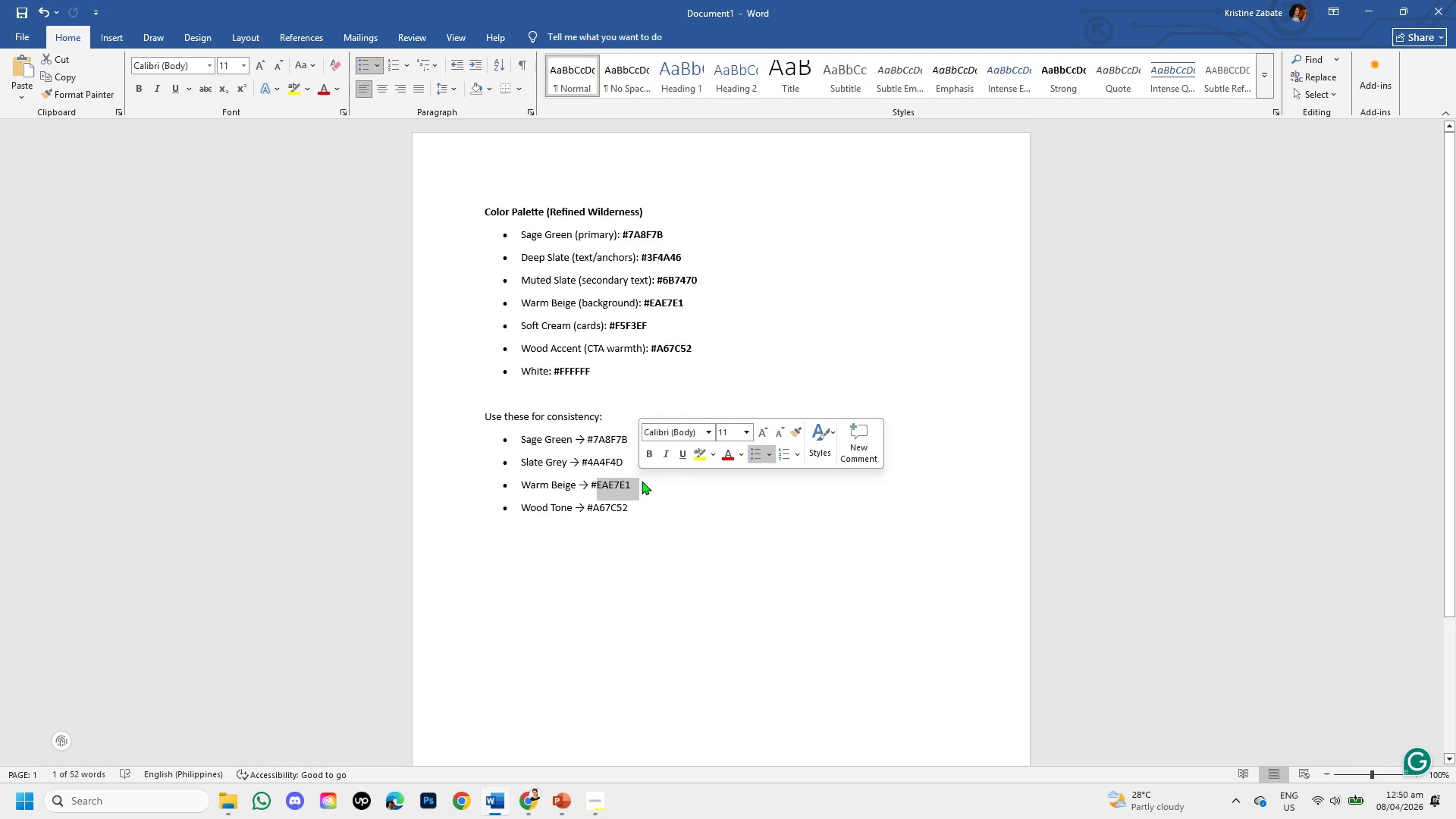 
hold_key(key=ControlLeft, duration=6.11)
 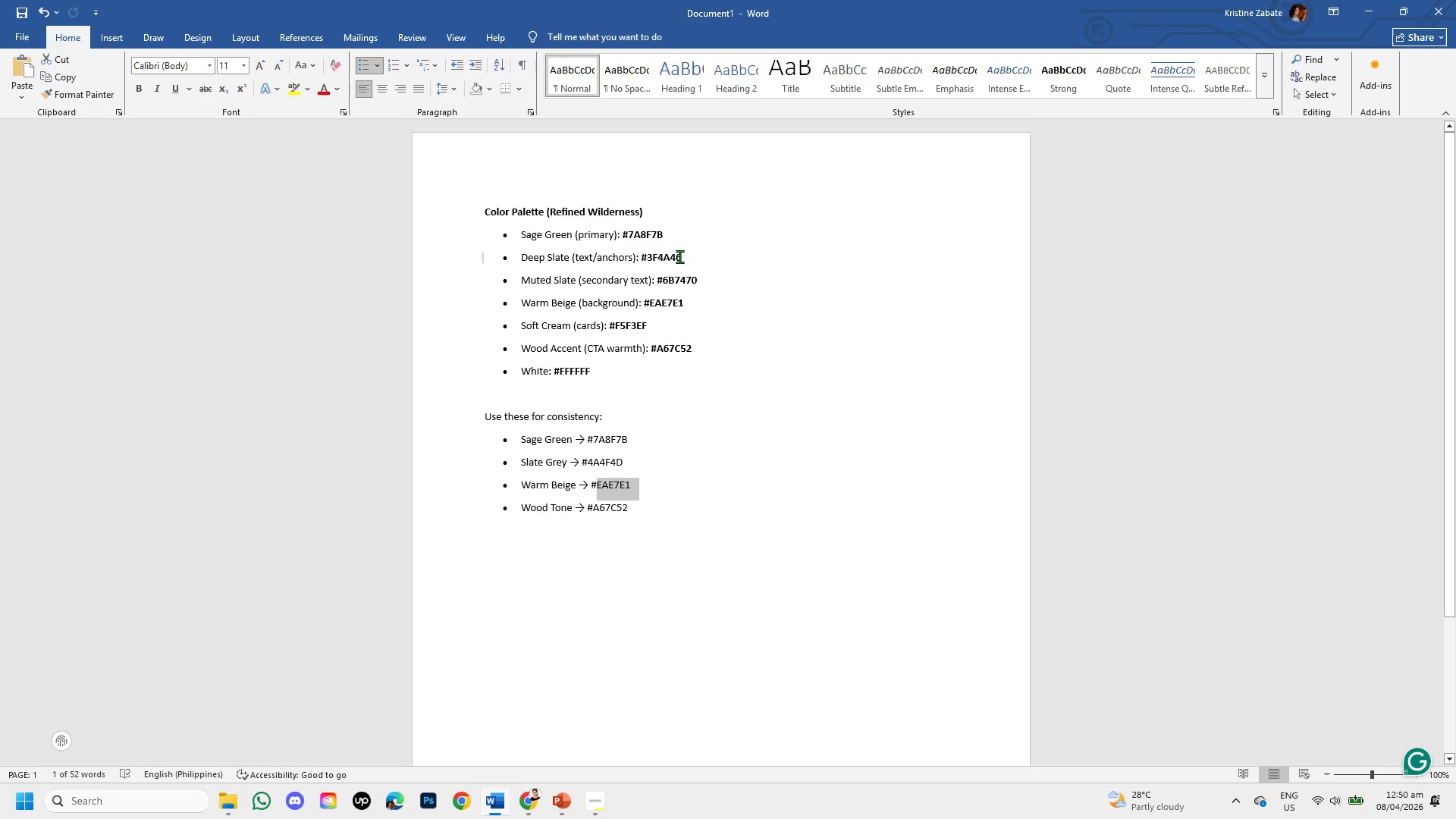 
key(Control+C)
 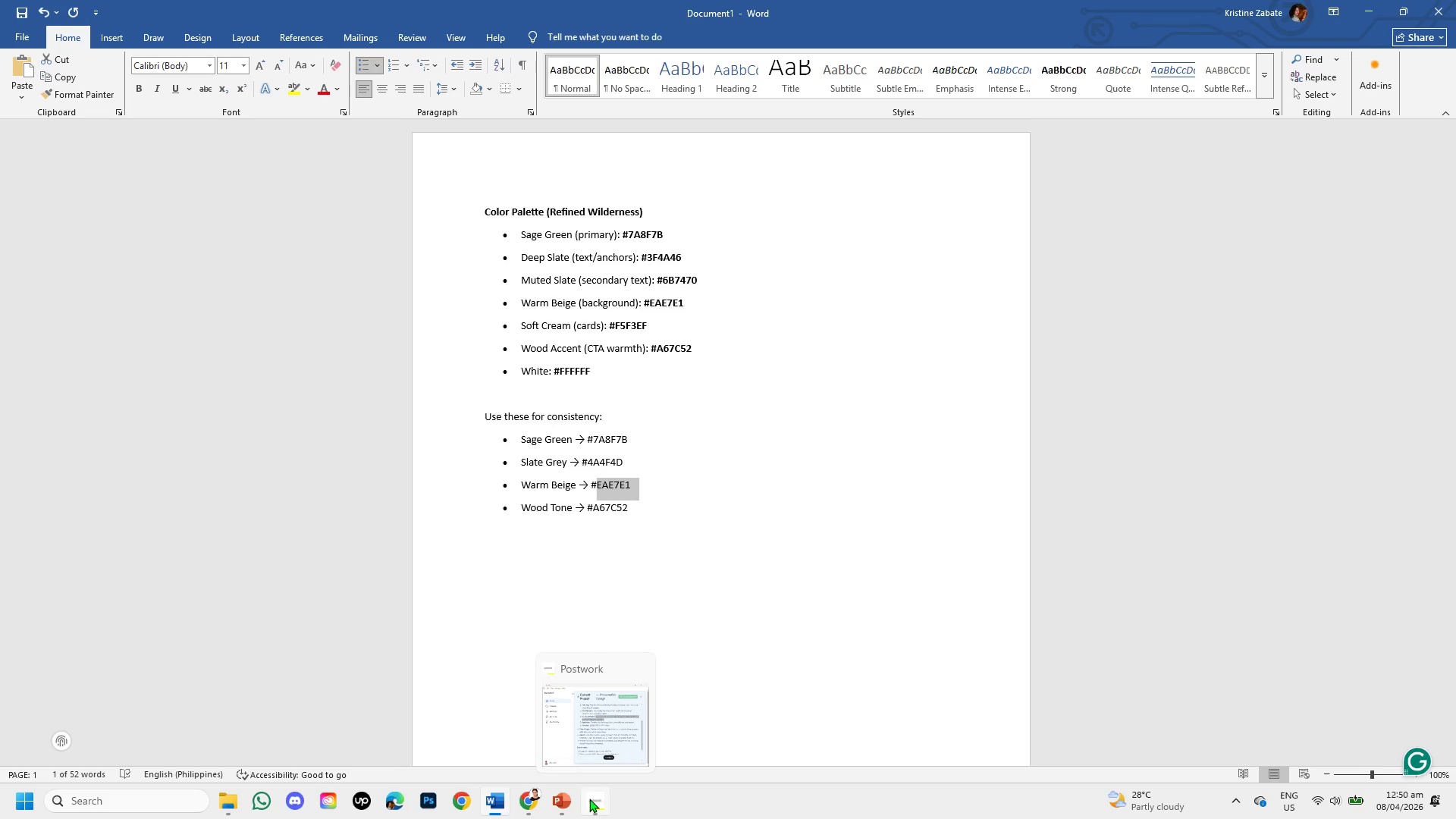 
left_click([589, 799])